 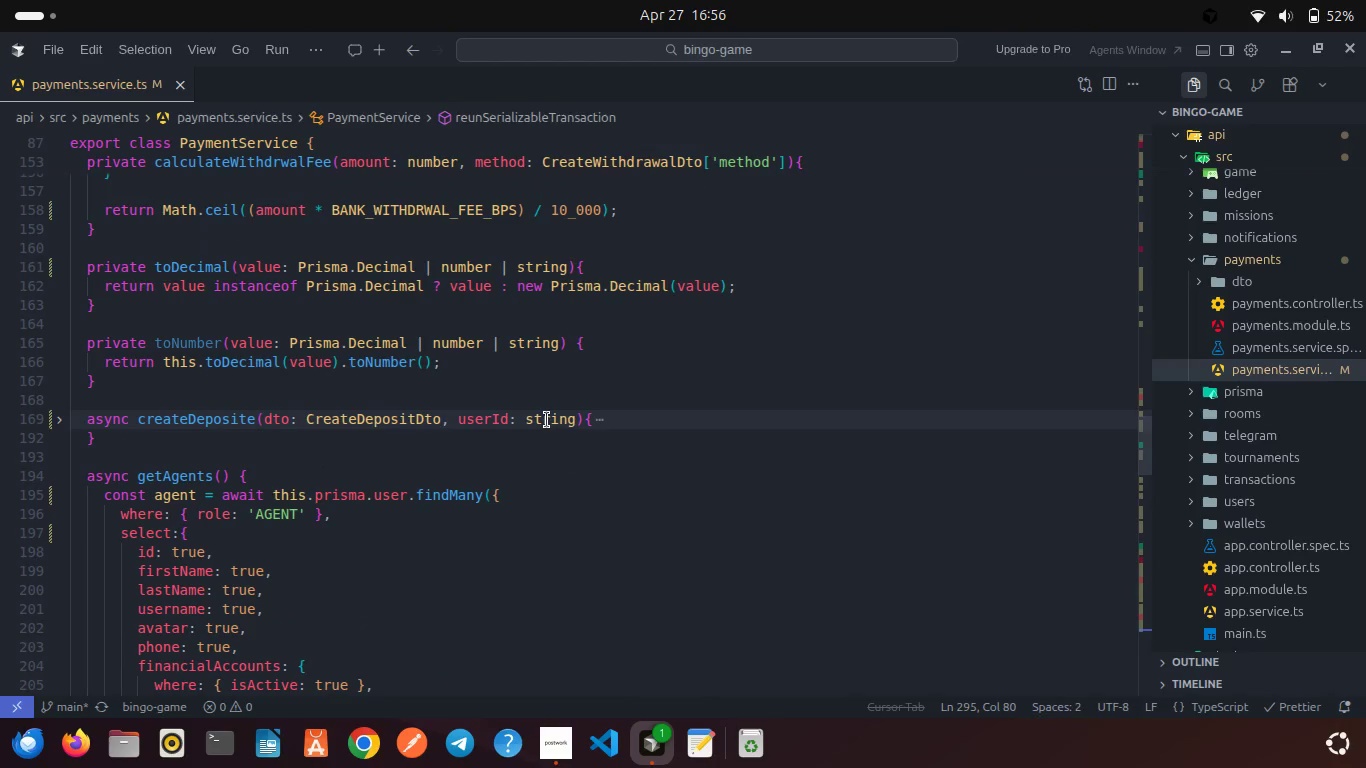 
scroll: coordinate [255, 388], scroll_direction: down, amount: 17.0
 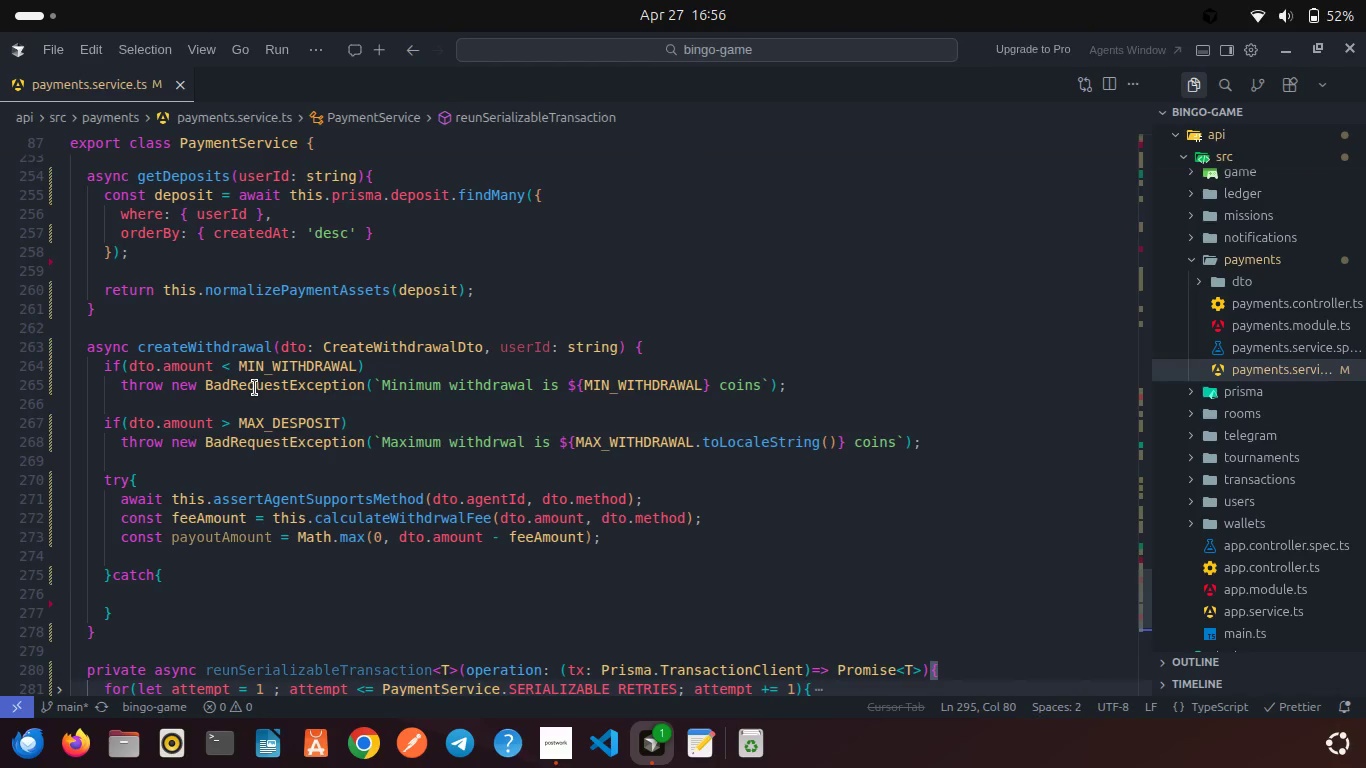 
wait(18.97)
 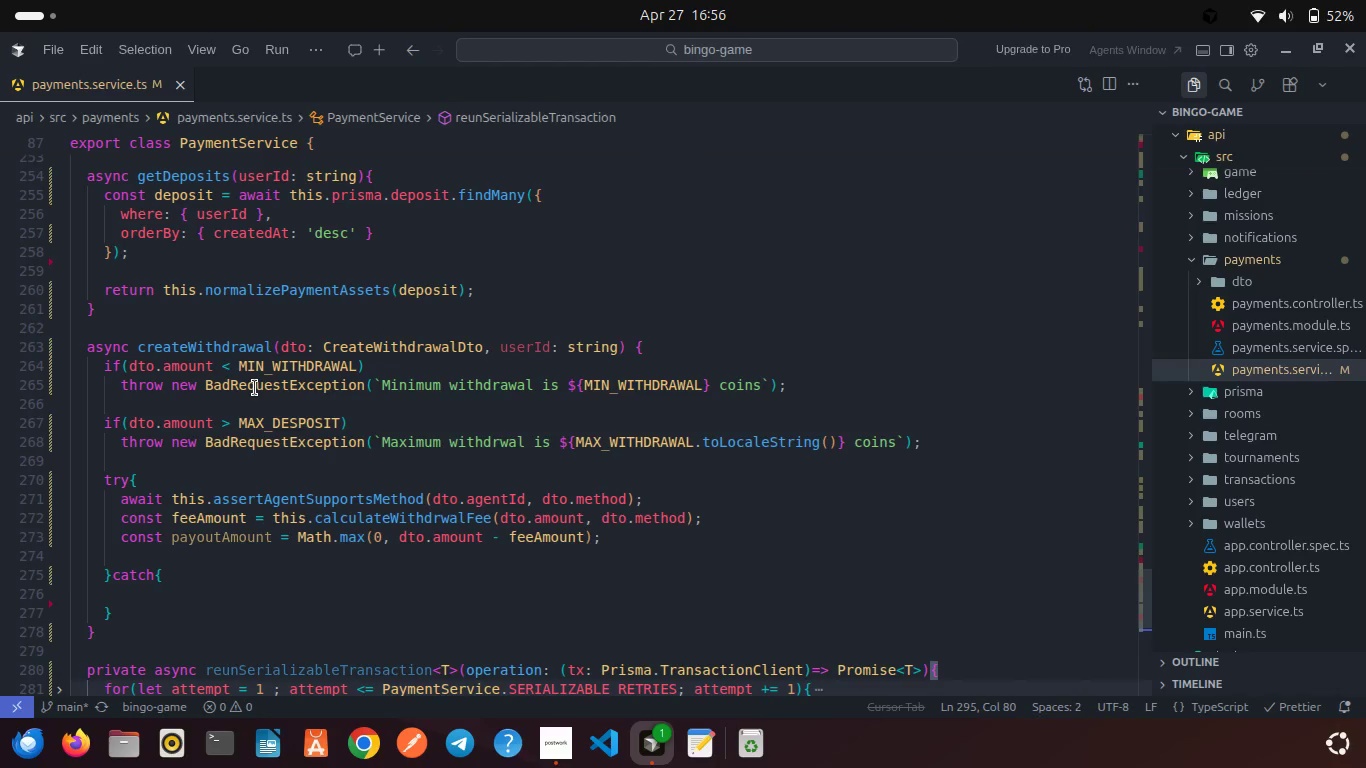 
scroll: coordinate [255, 388], scroll_direction: down, amount: 1.0
 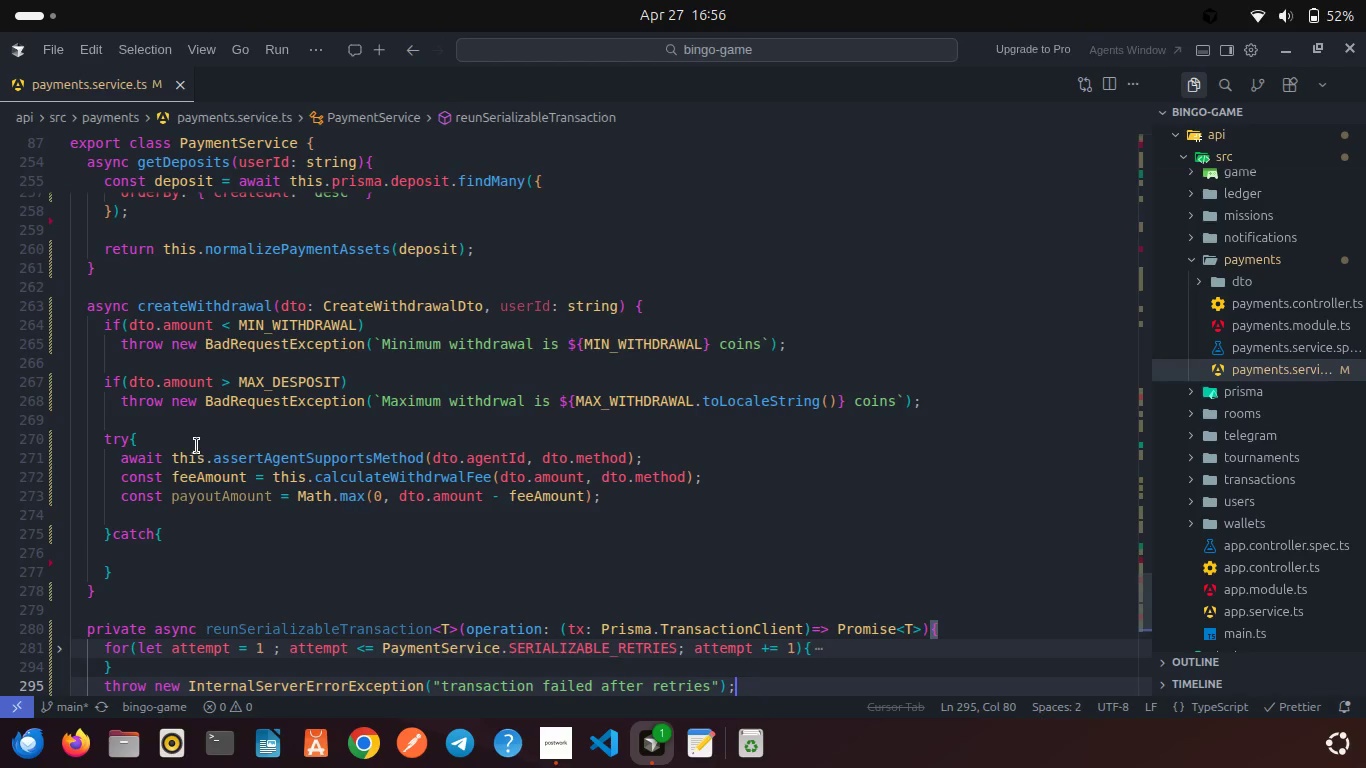 
left_click([174, 515])
 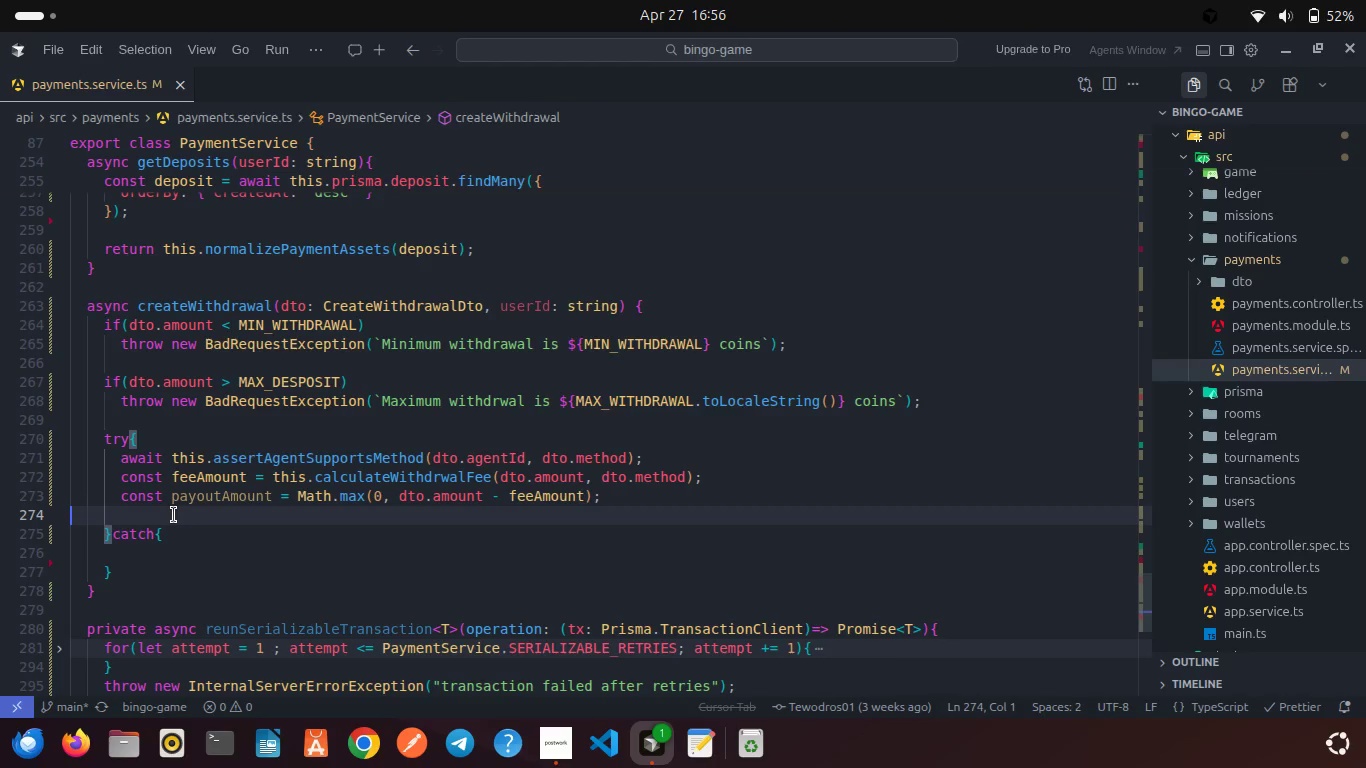 
key(Enter)
 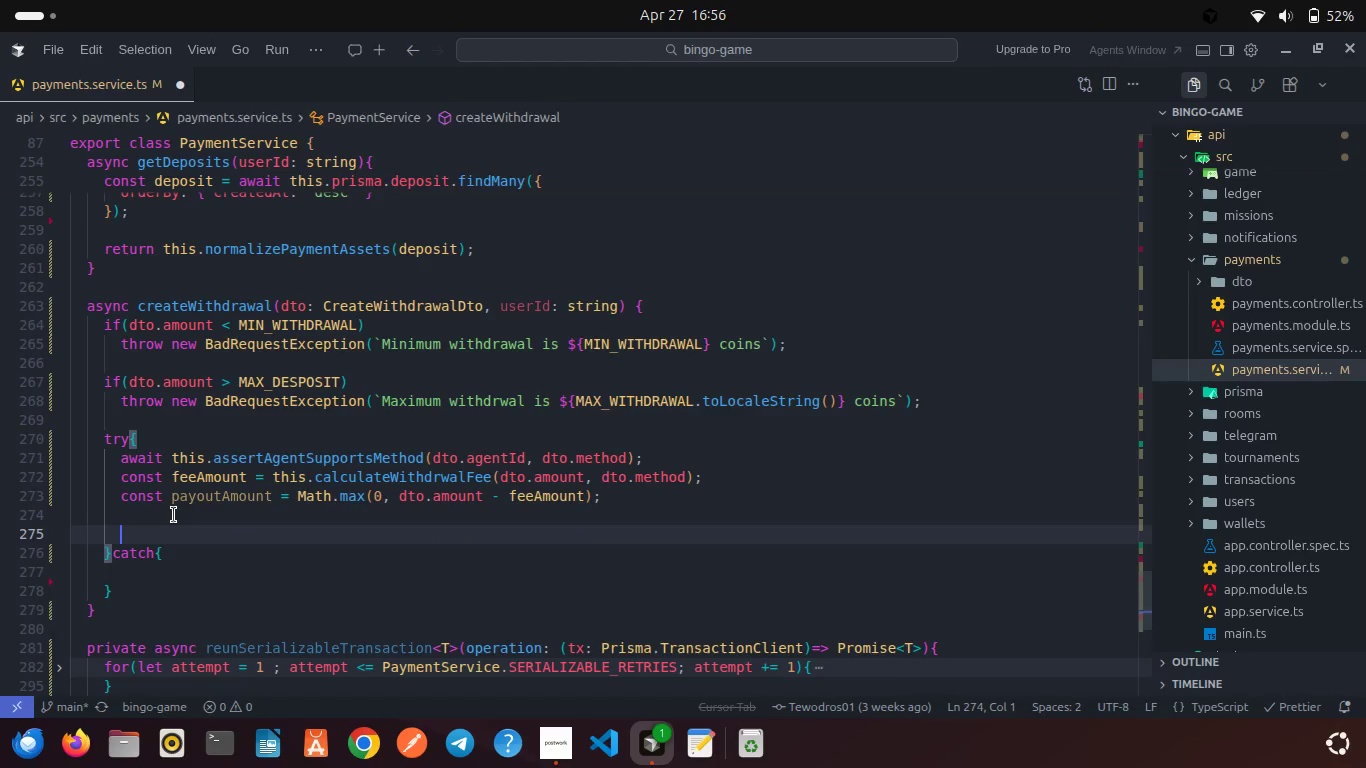 
type(const result = awa)
 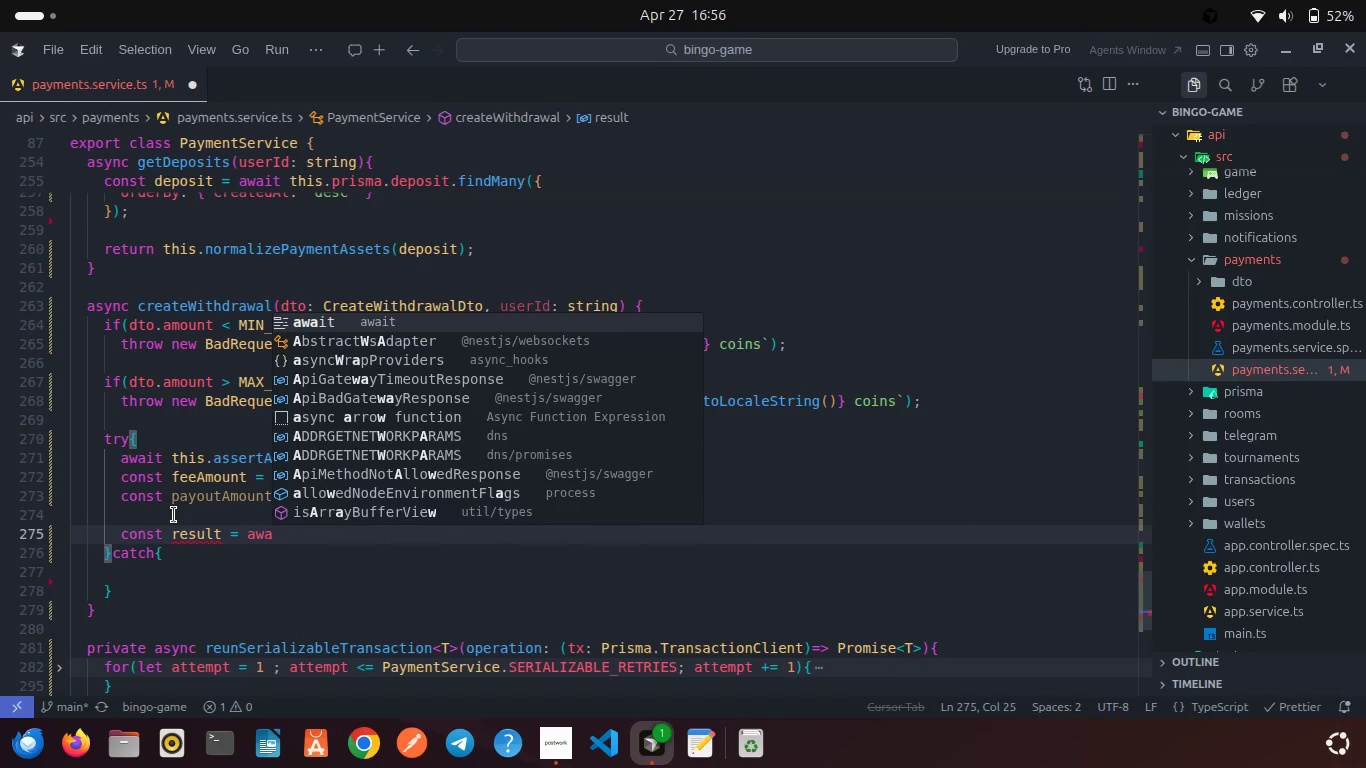 
key(Enter)
 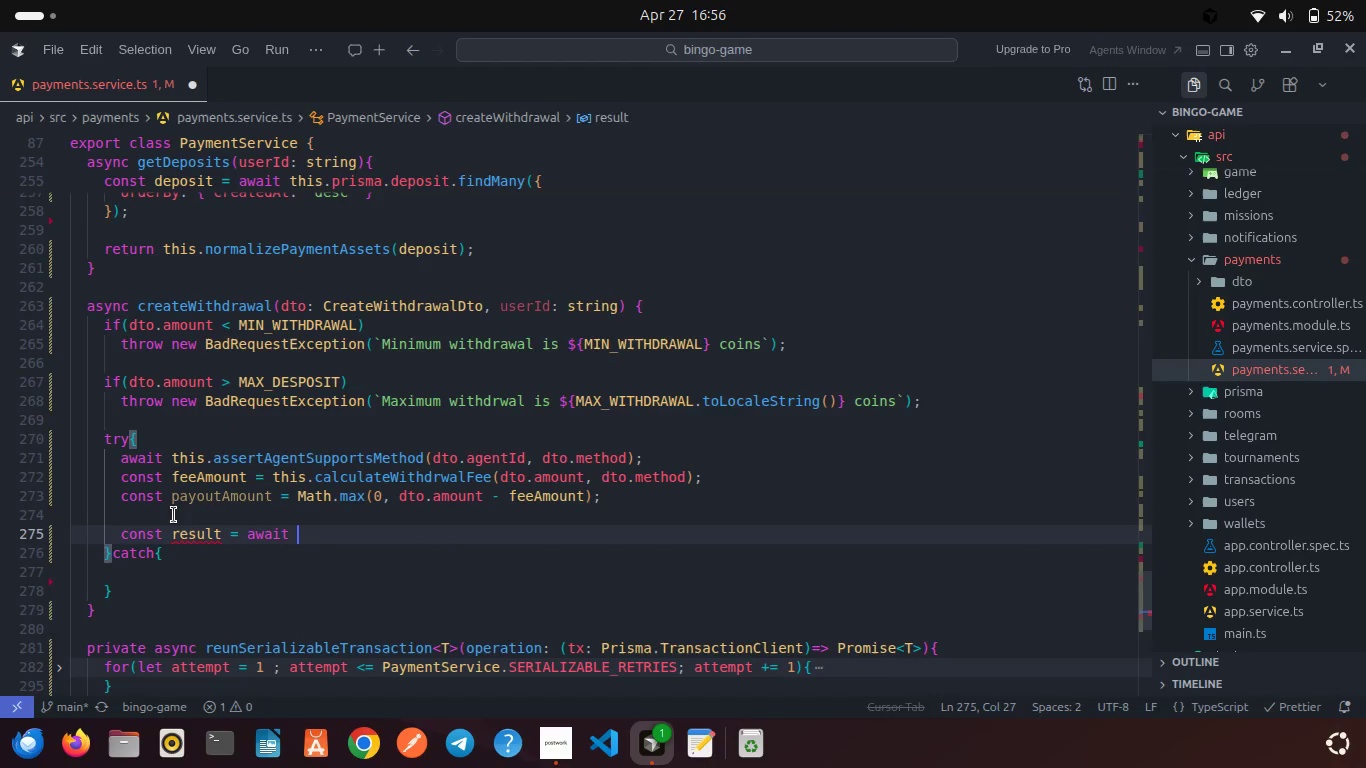 
type( this.r)
 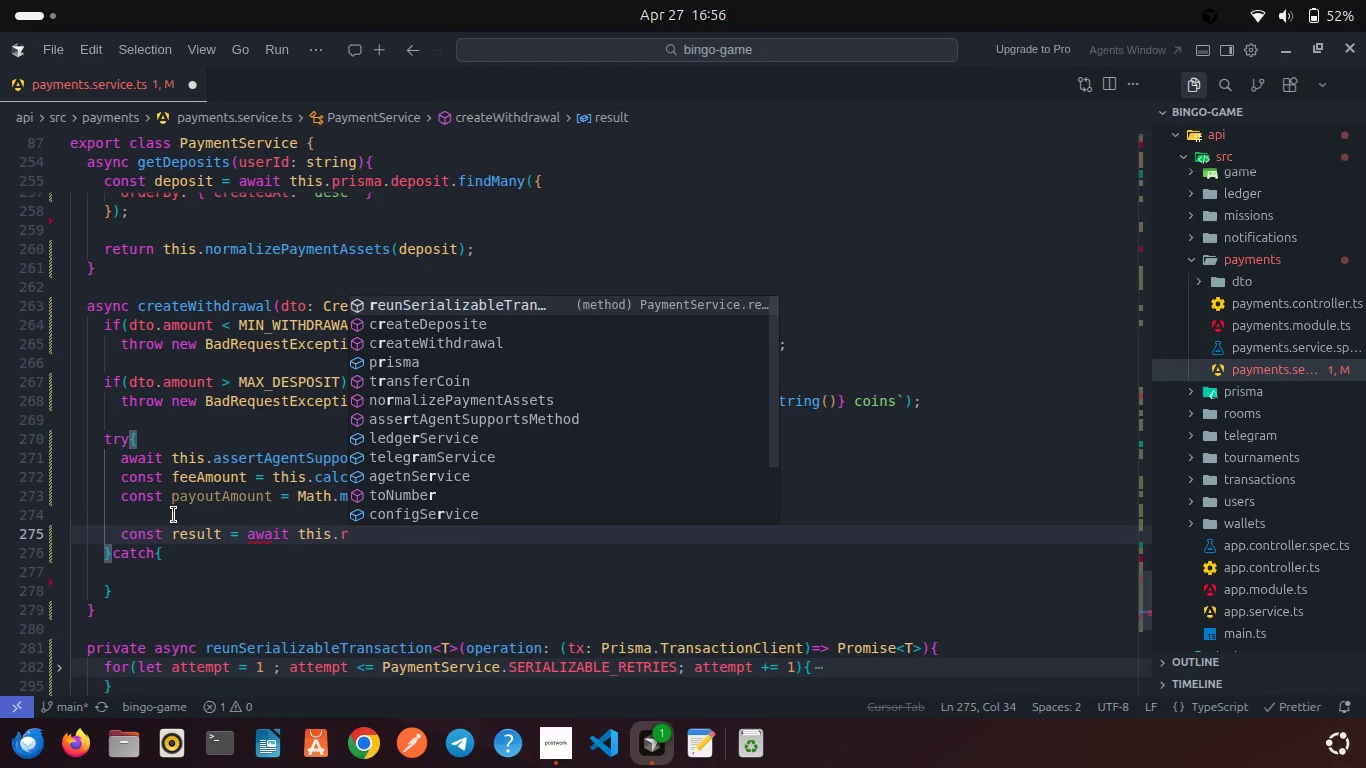 
key(Enter)
 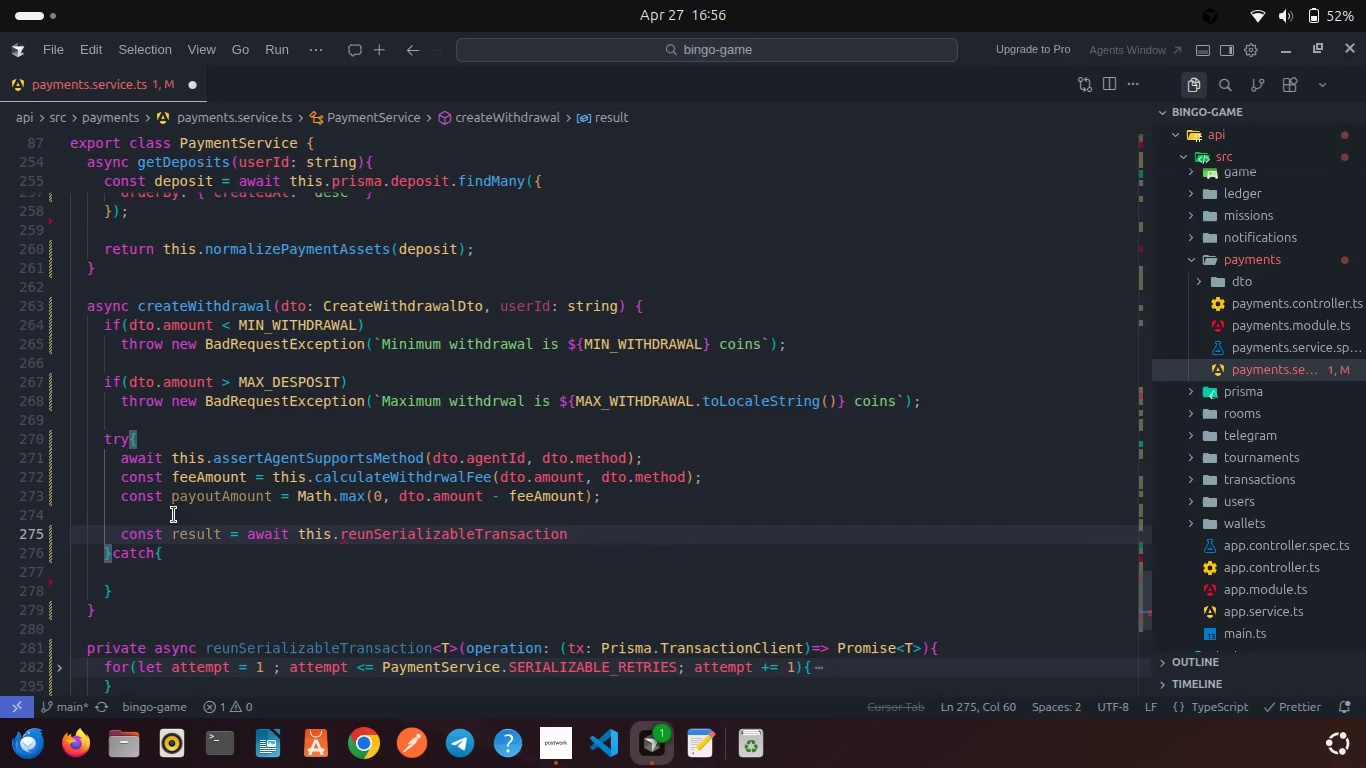 
type((()
 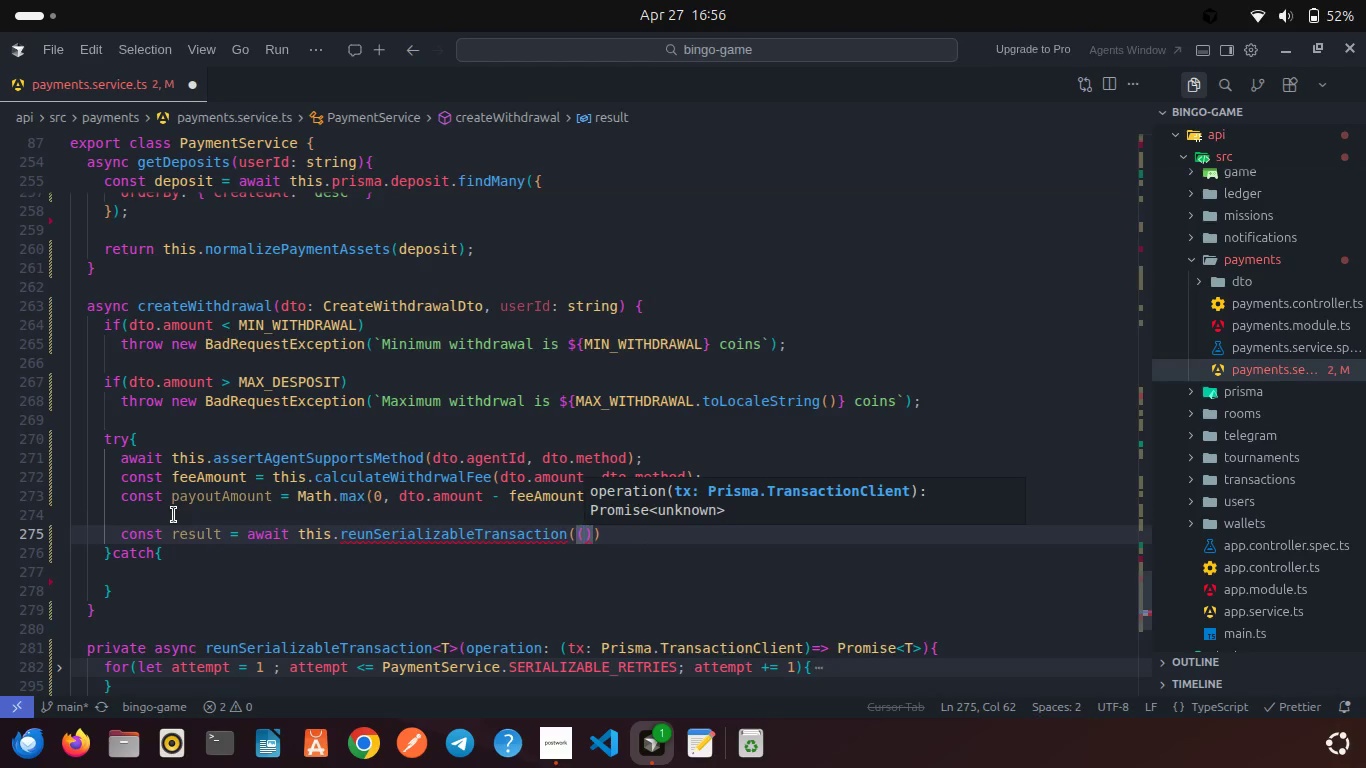 
key(ArrowLeft)
 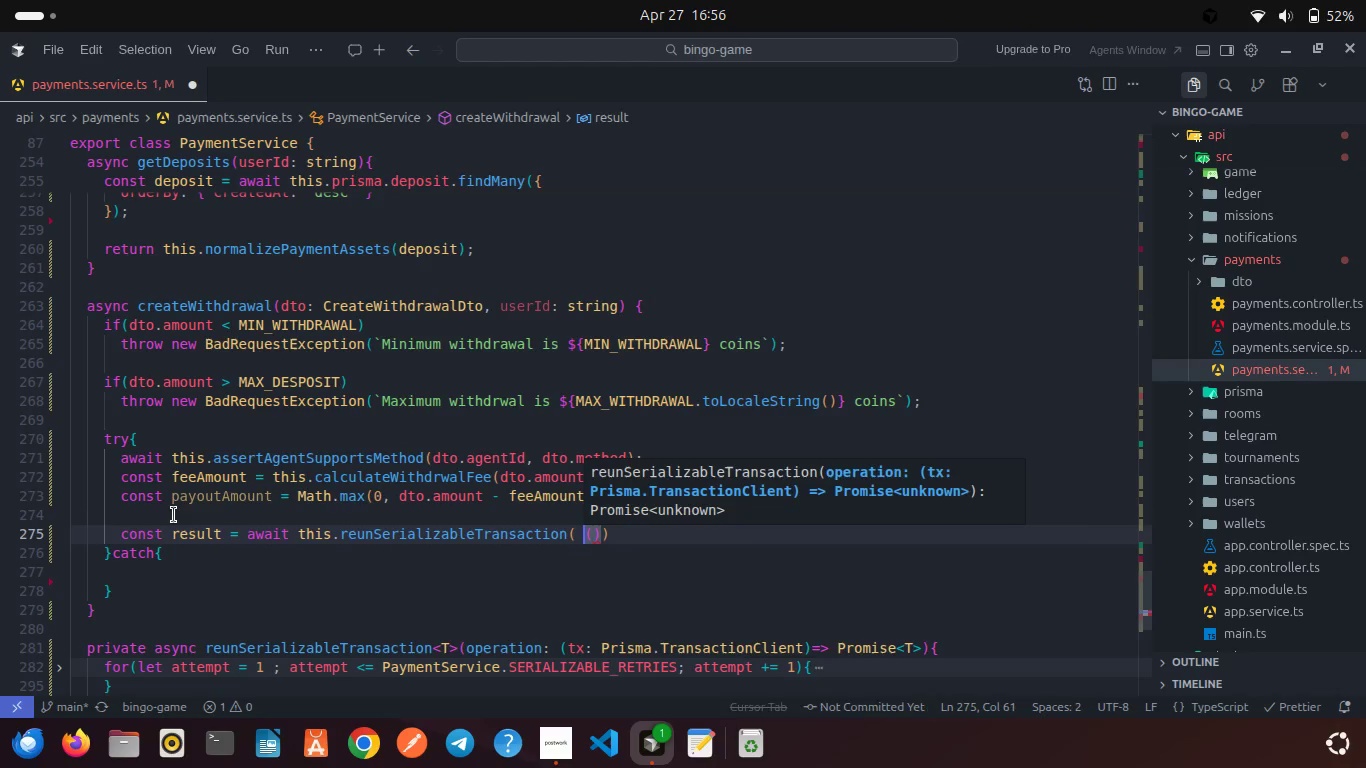 
type( asy)
 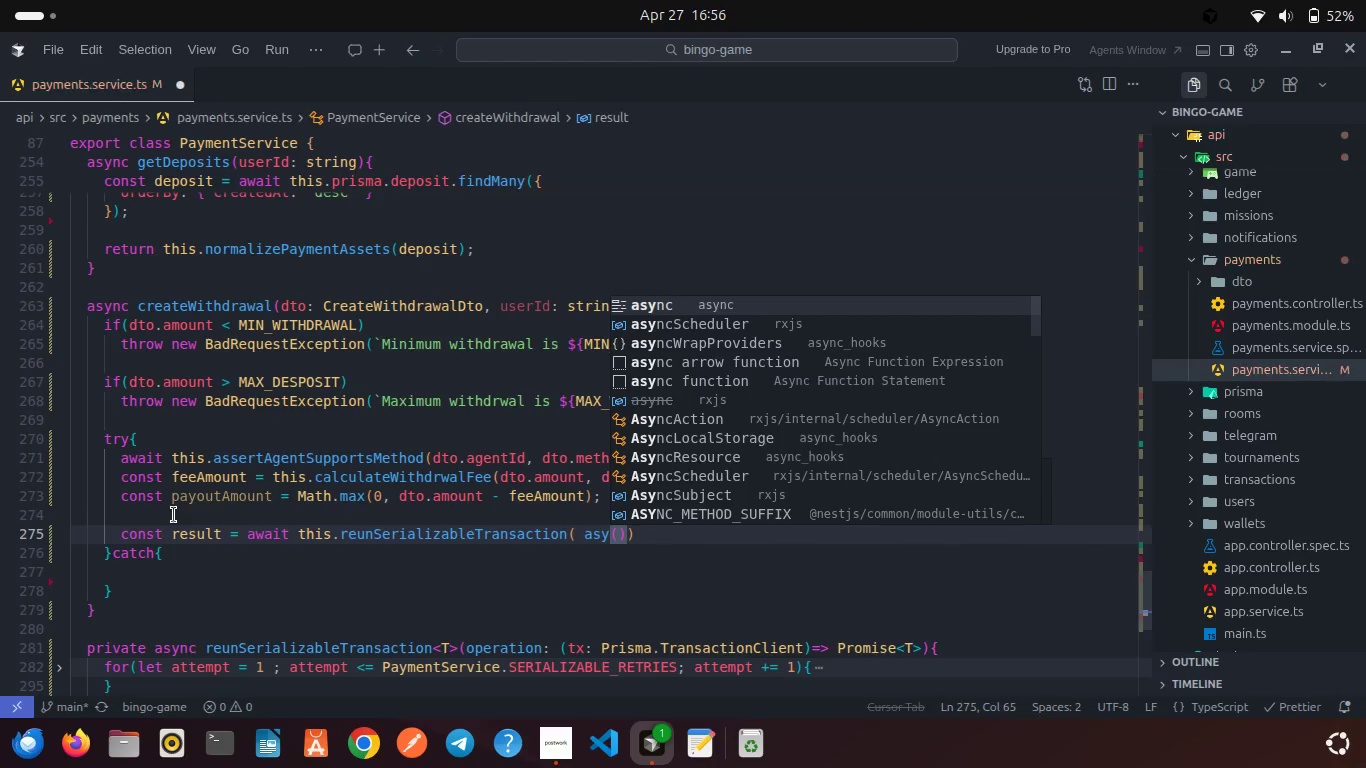 
key(Enter)
 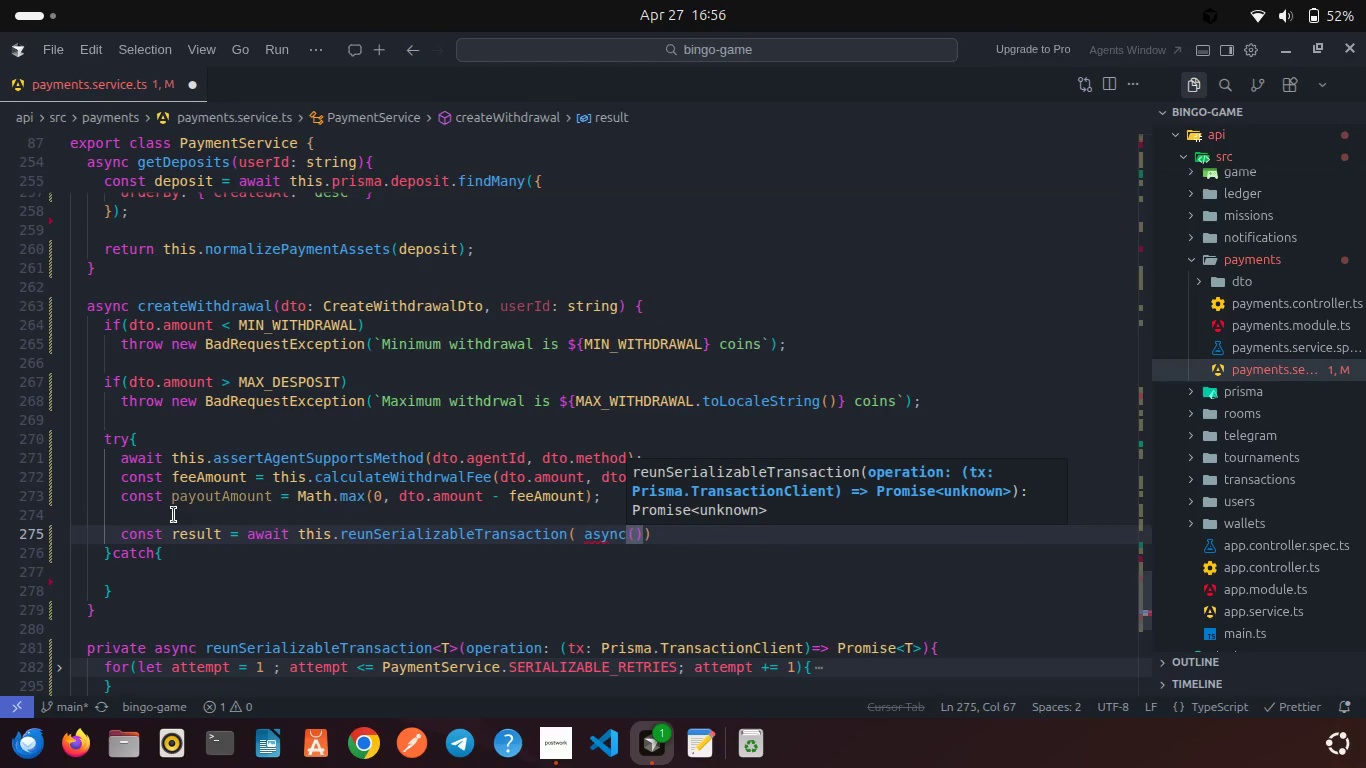 
key(ArrowRight)
 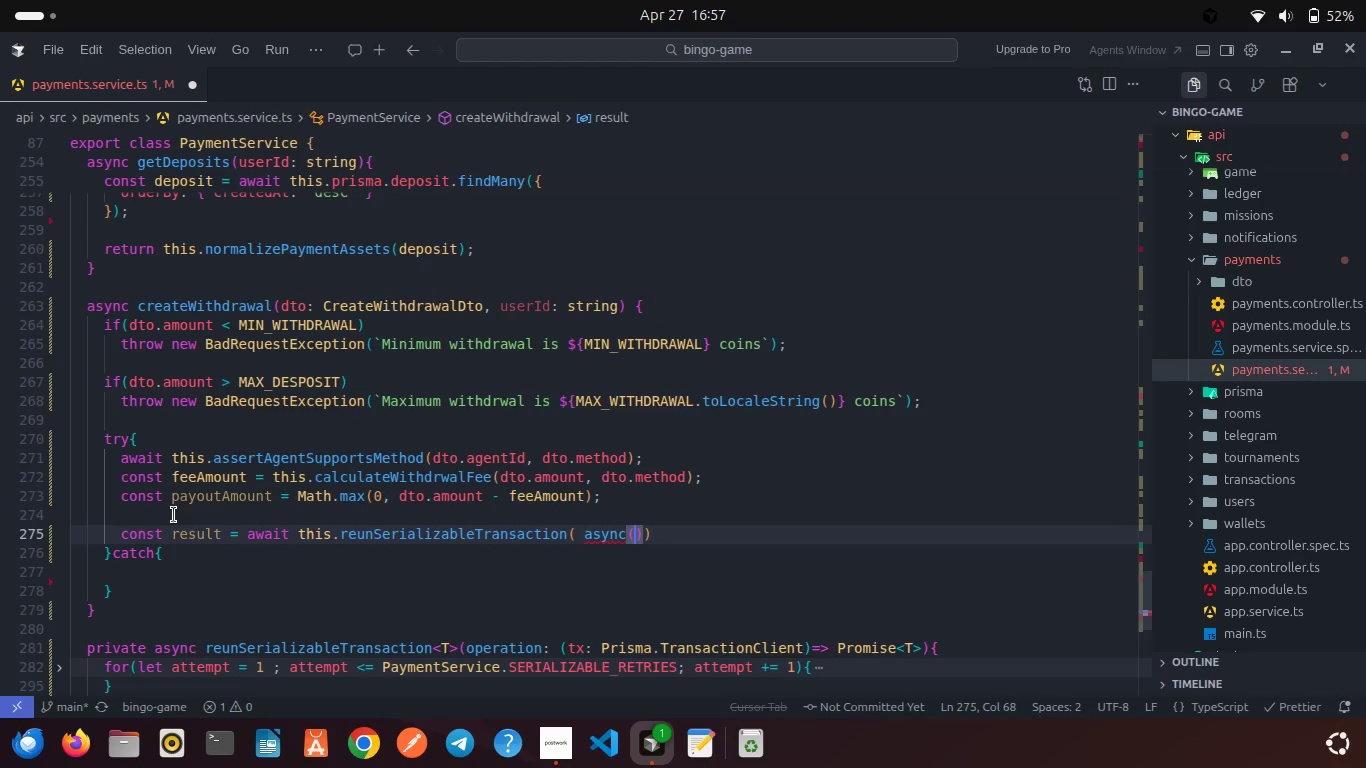 
type(tx)
 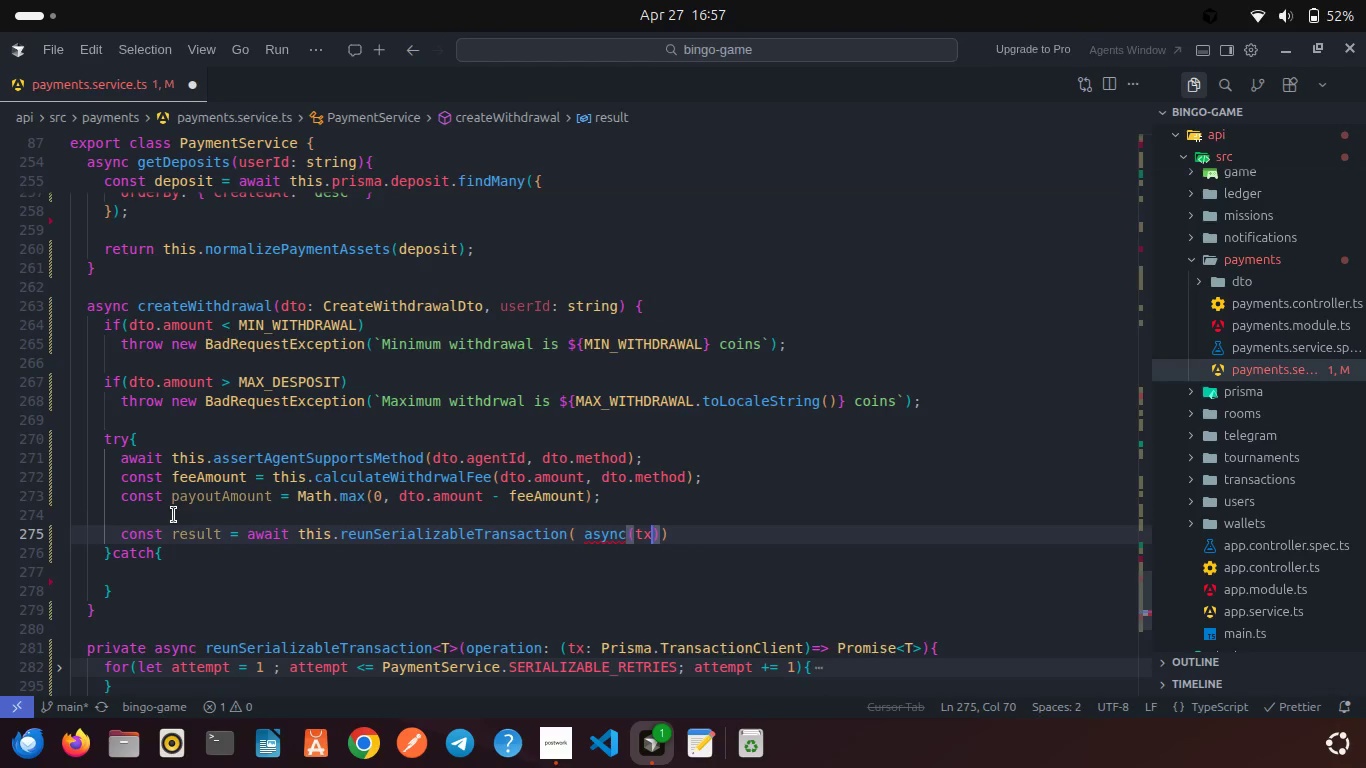 
key(ArrowRight)
 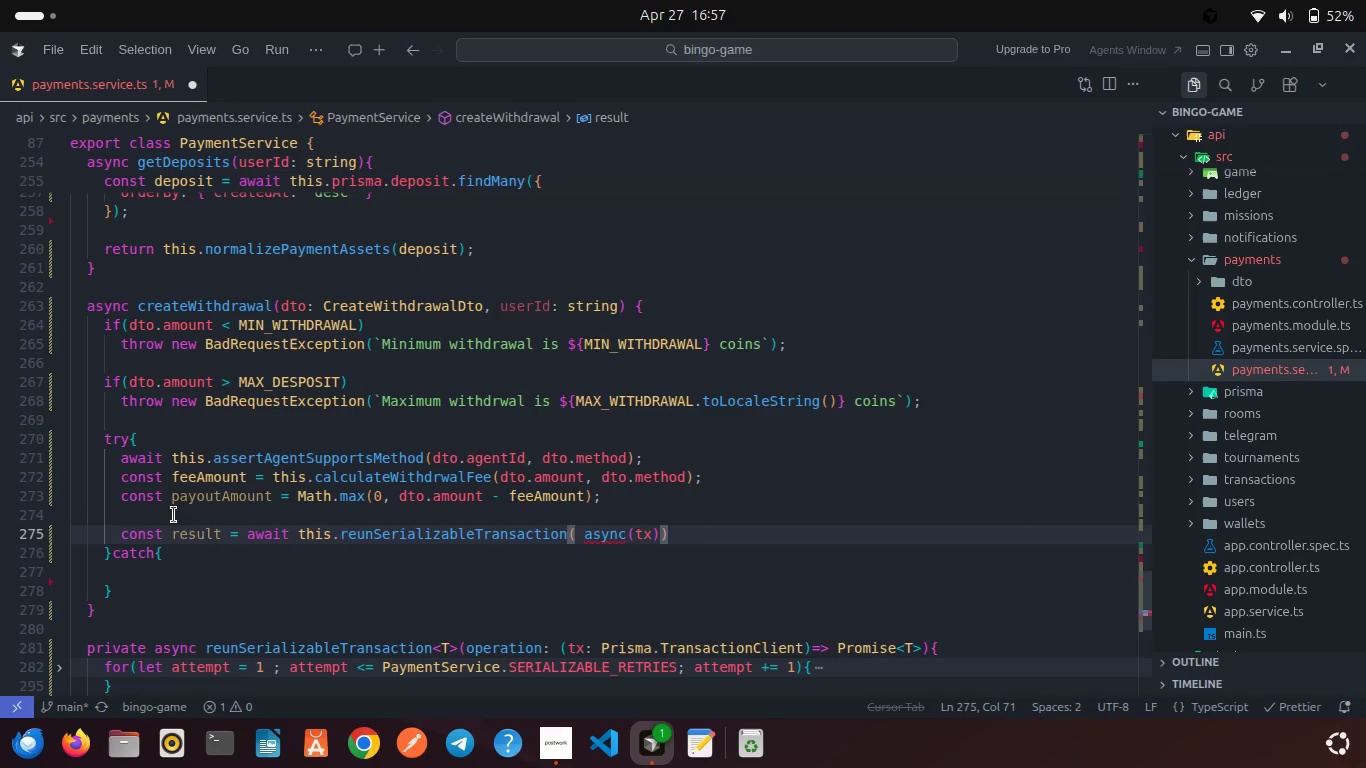 
key(Shift+ShiftRight)
 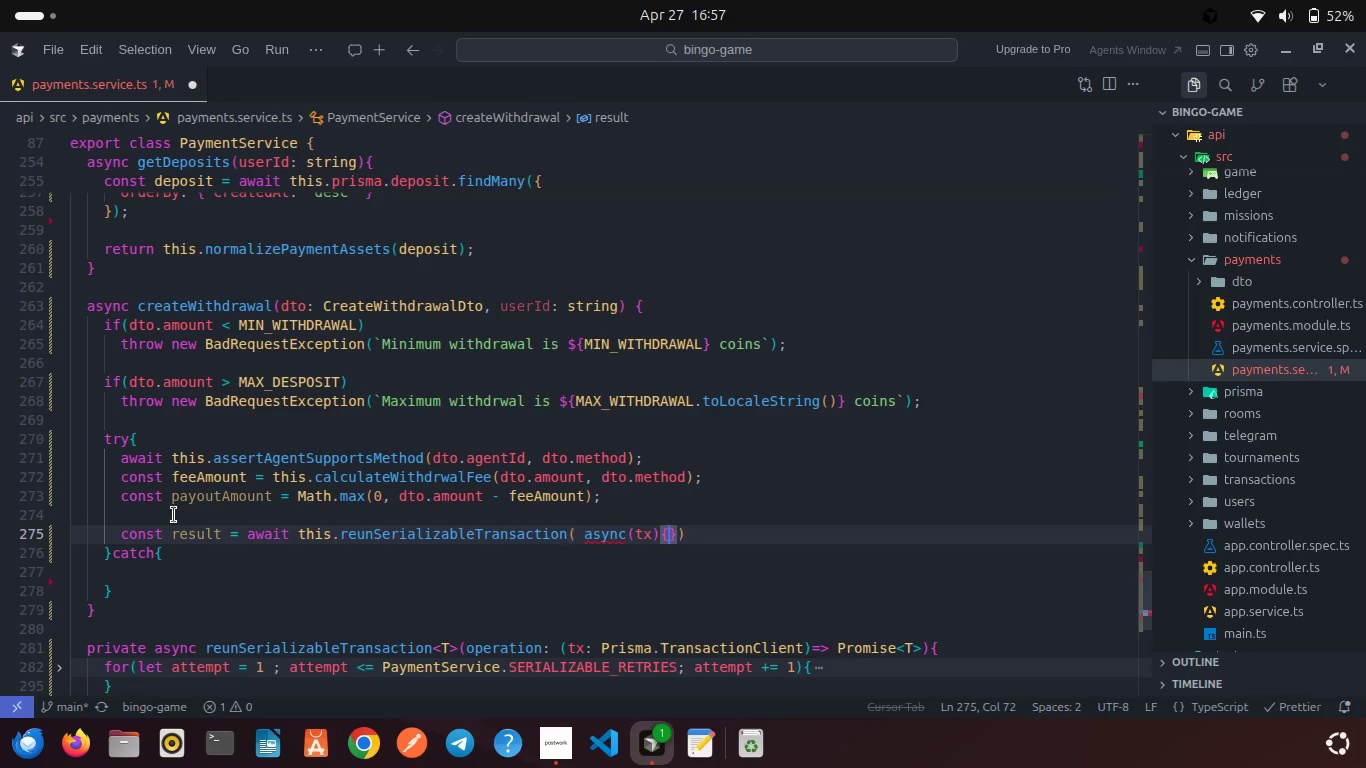 
key(Shift+BracketLeft)
 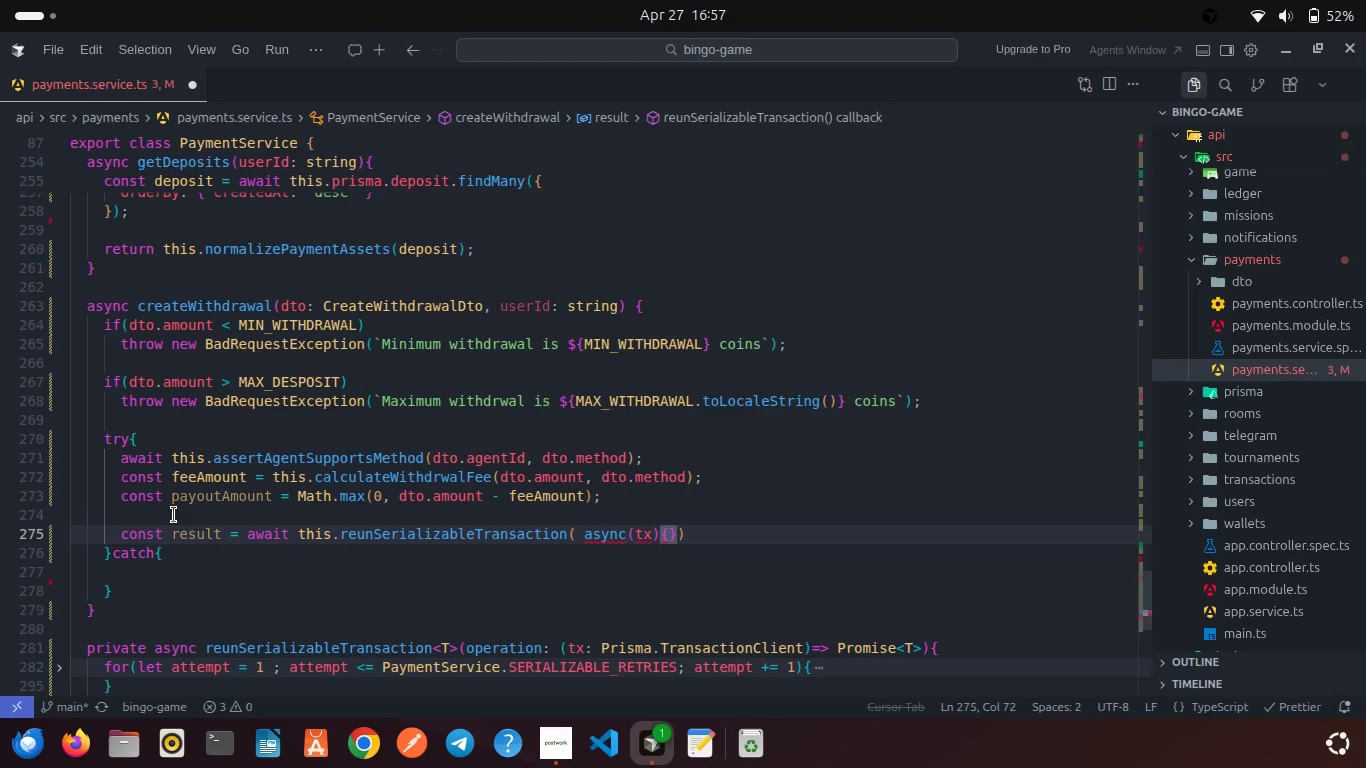 
key(Backspace)
 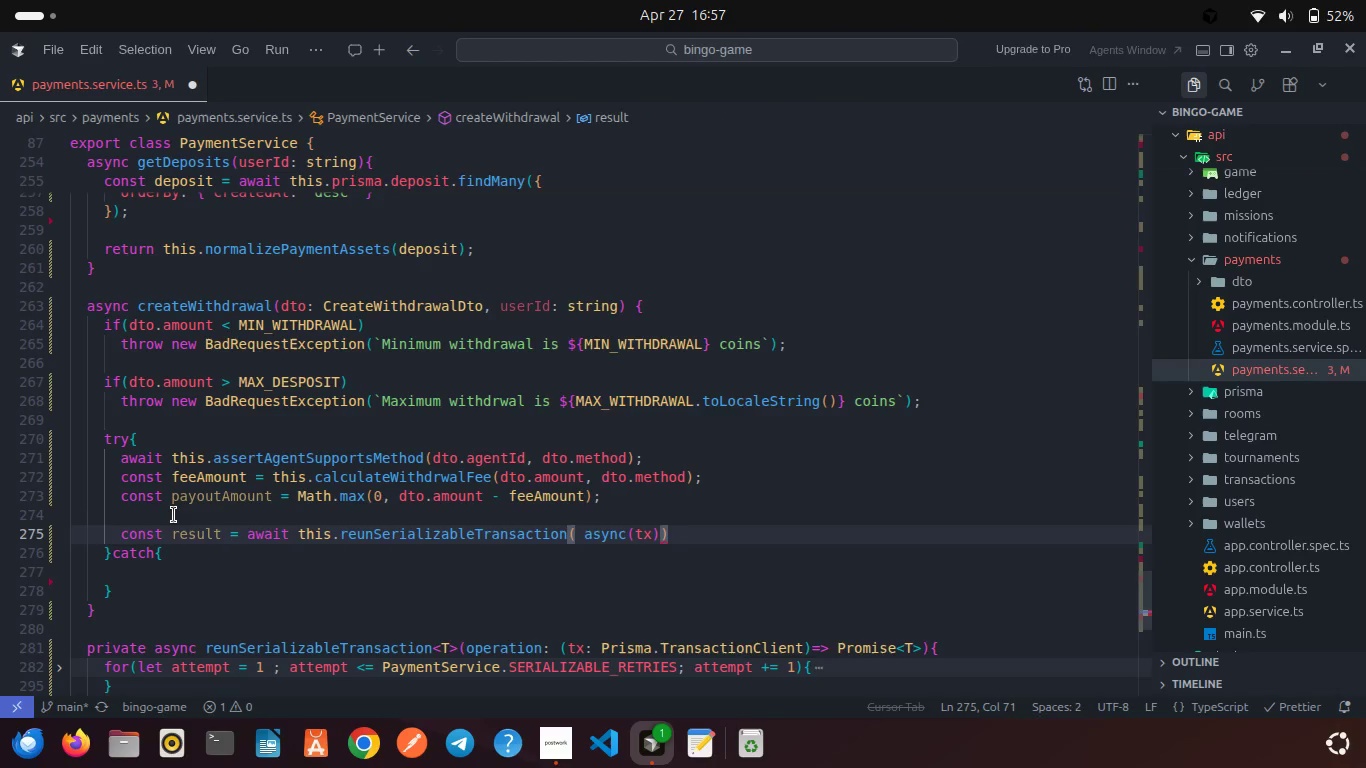 
key(BracketLeft)
 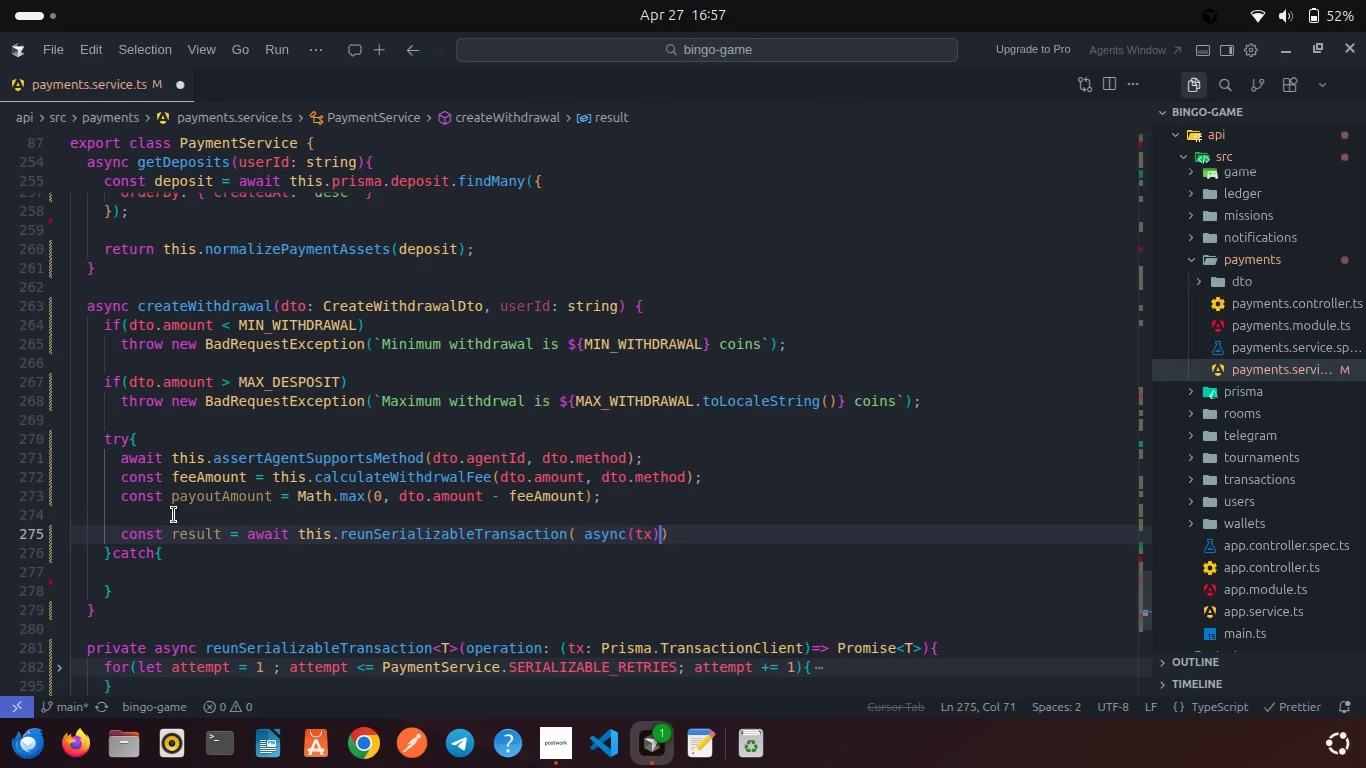 
key(Backspace)
 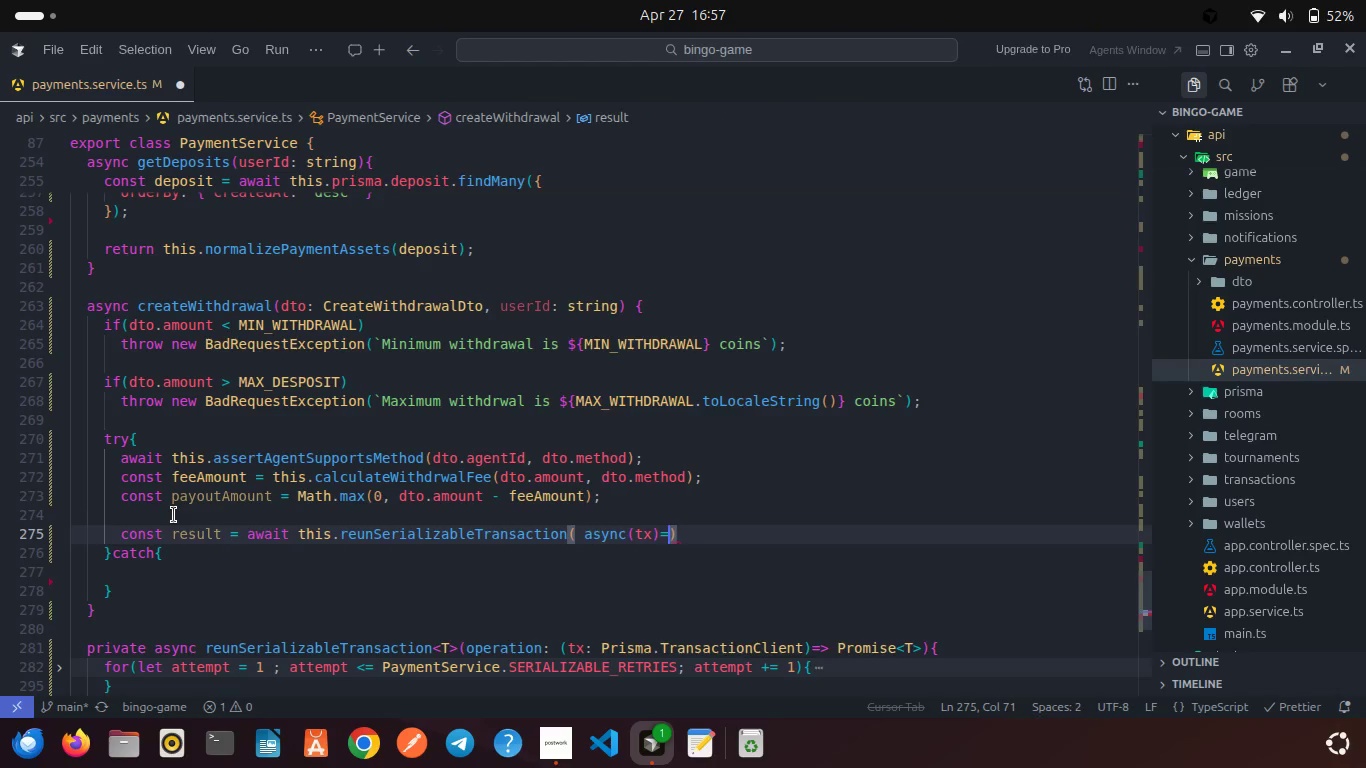 
key(Equal)
 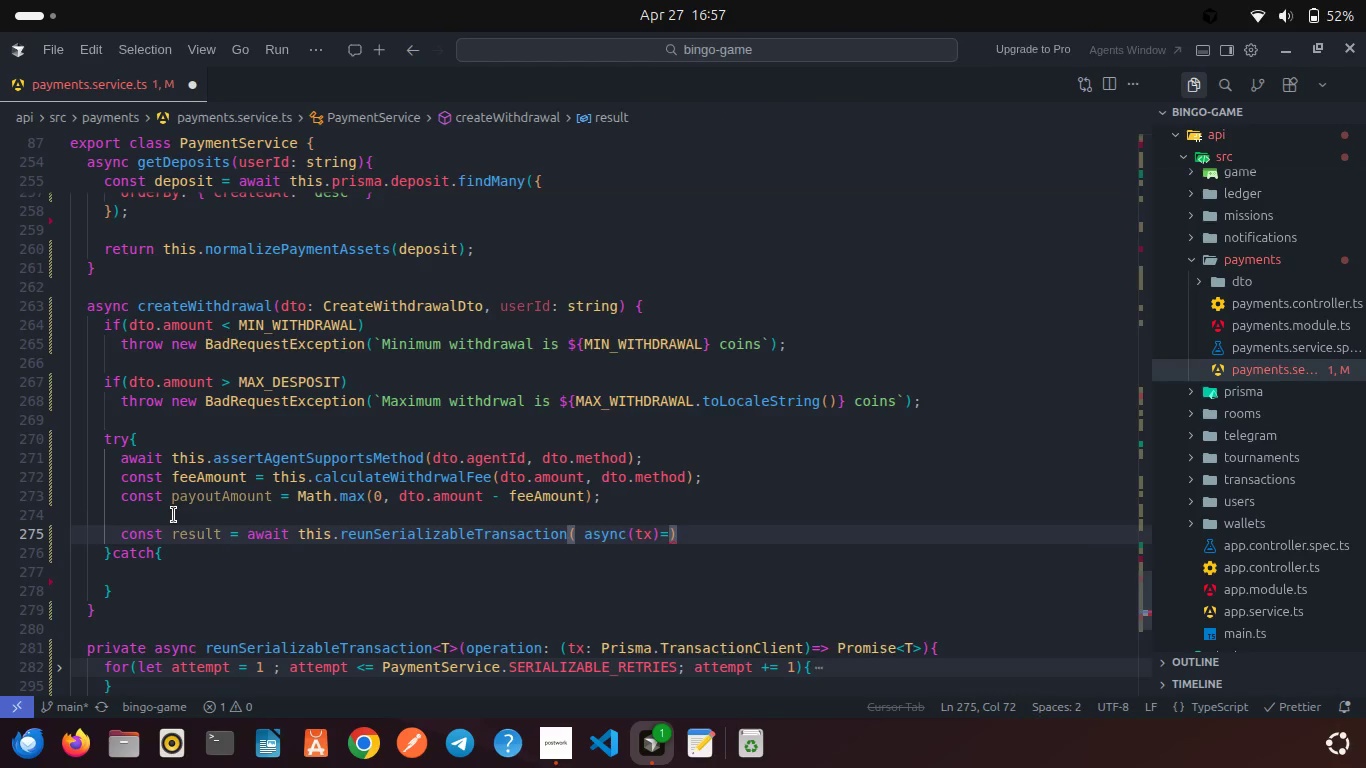 
hold_key(key=ShiftRight, duration=0.36)
 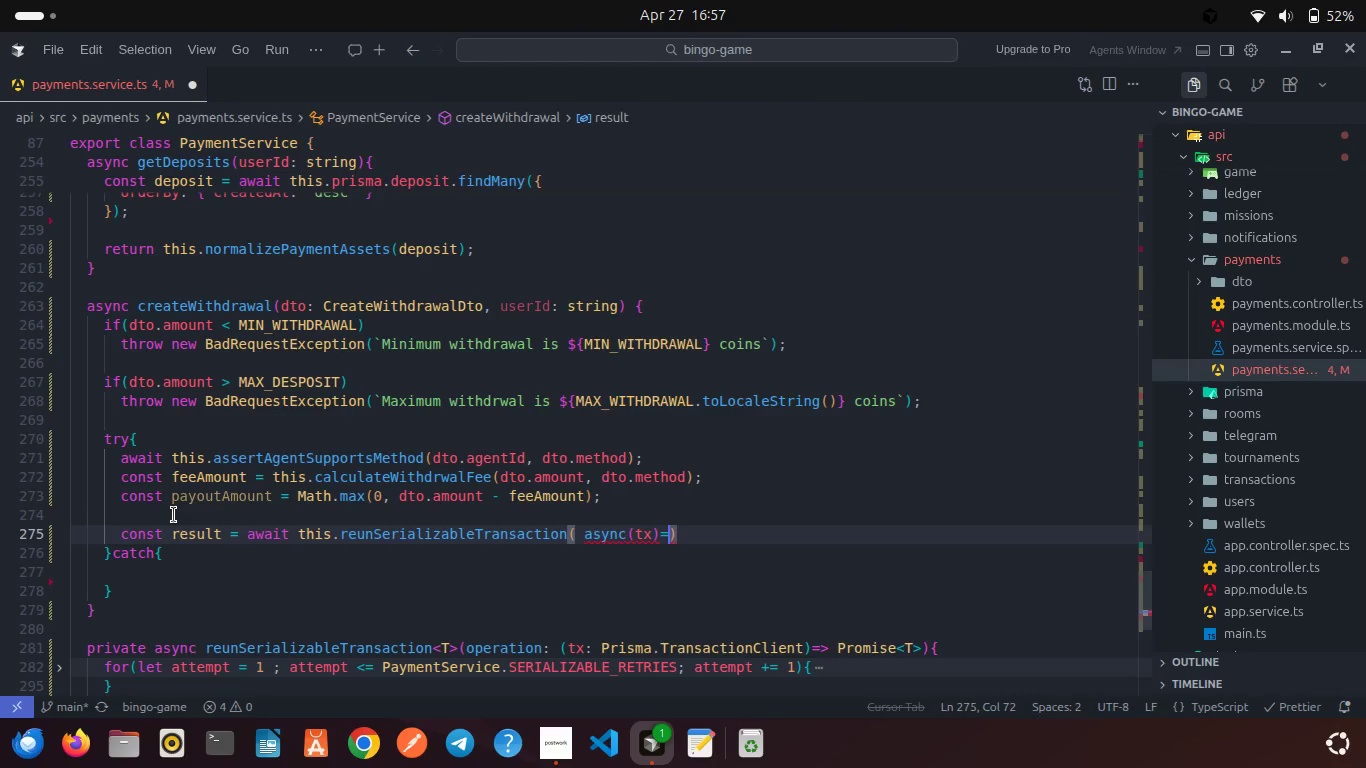 
key(Backspace)
 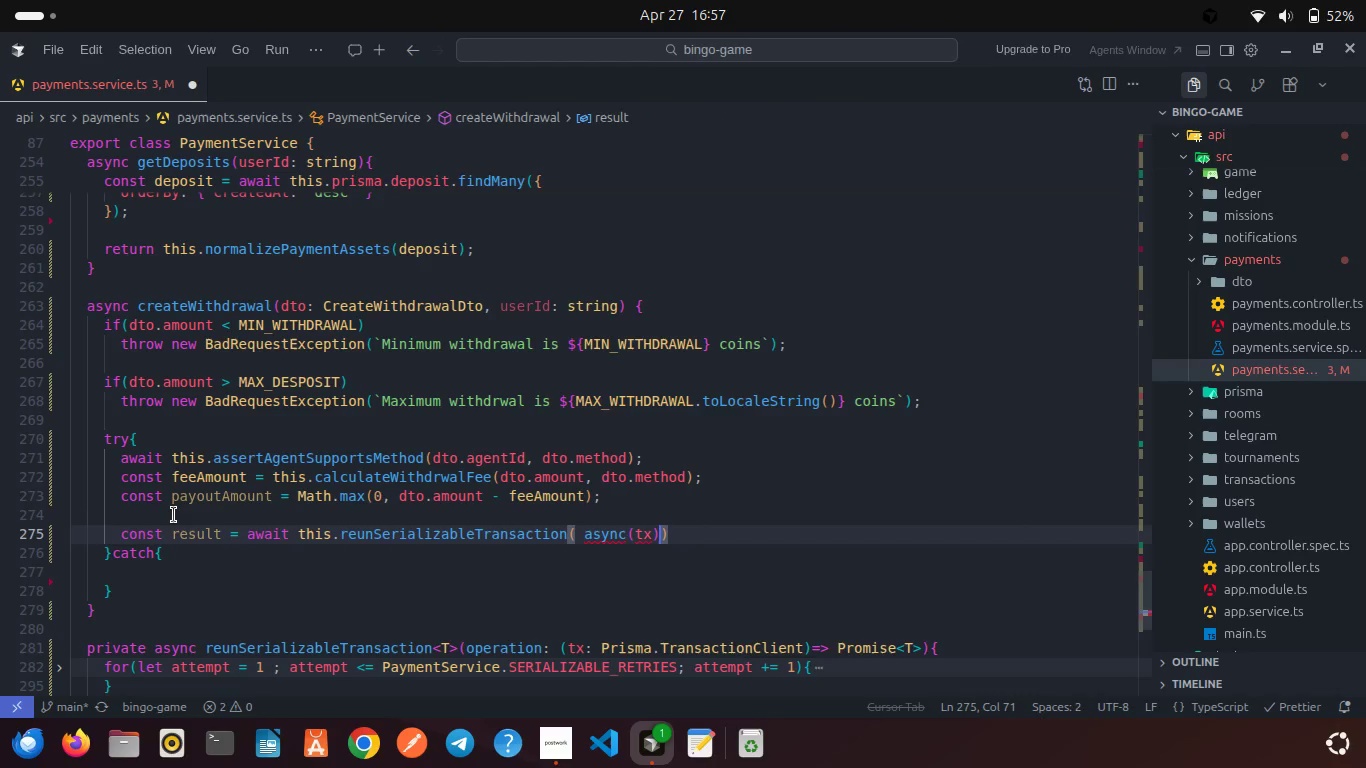 
key(BracketLeft)
 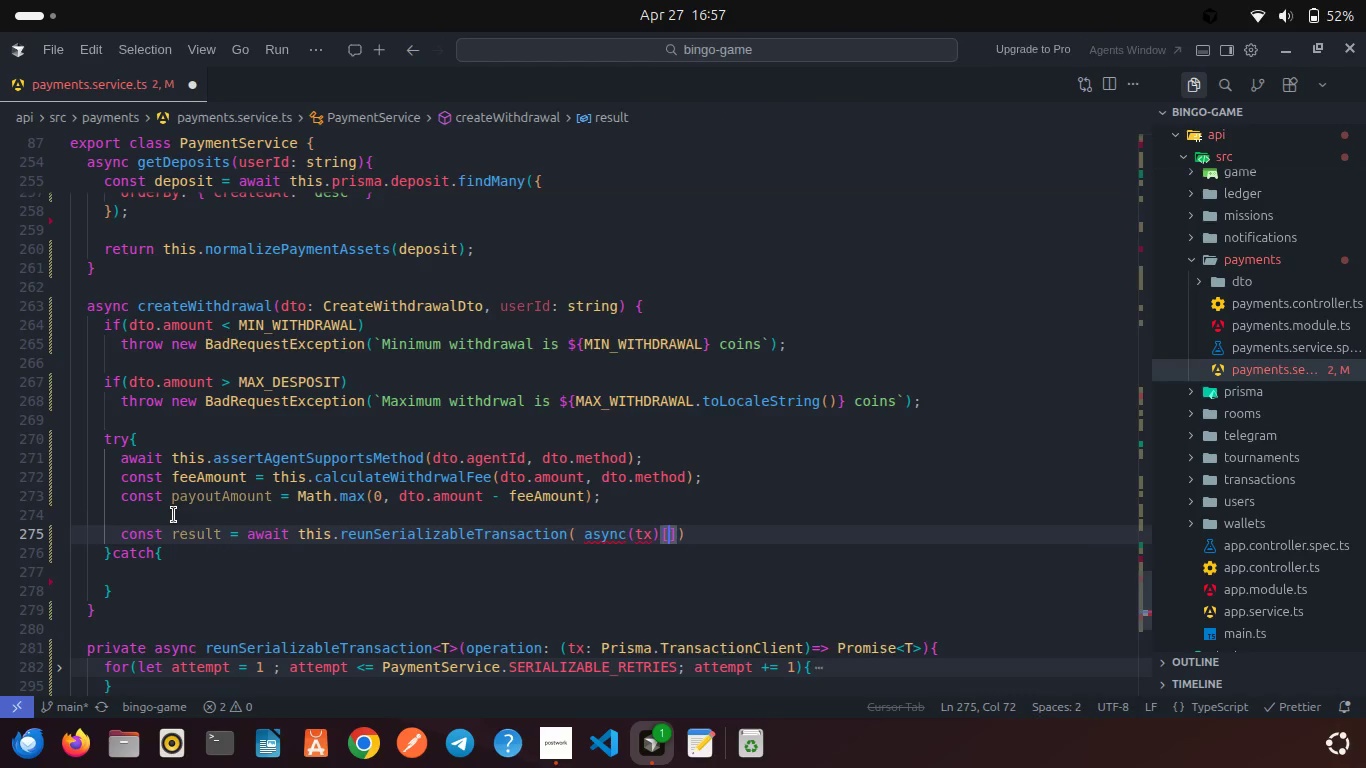 
key(Backspace)
 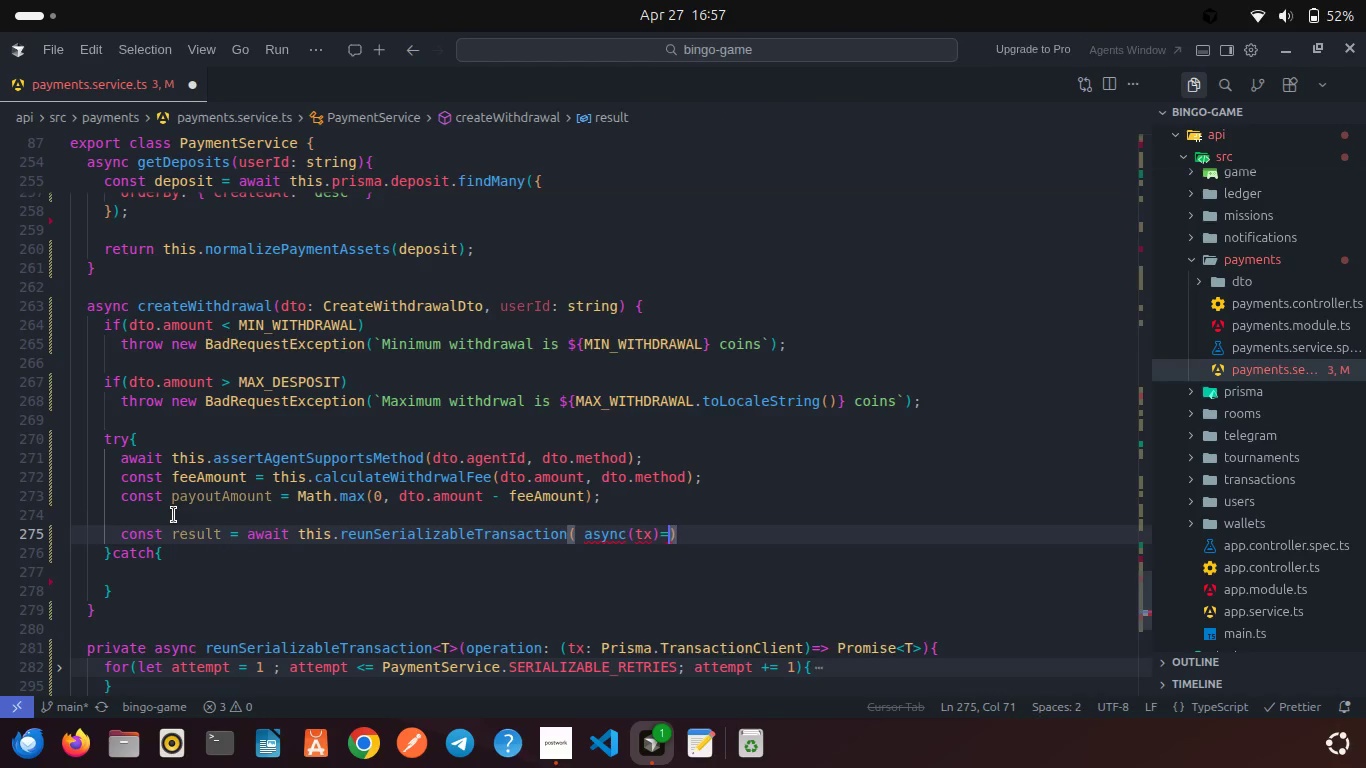 
key(Equal)
 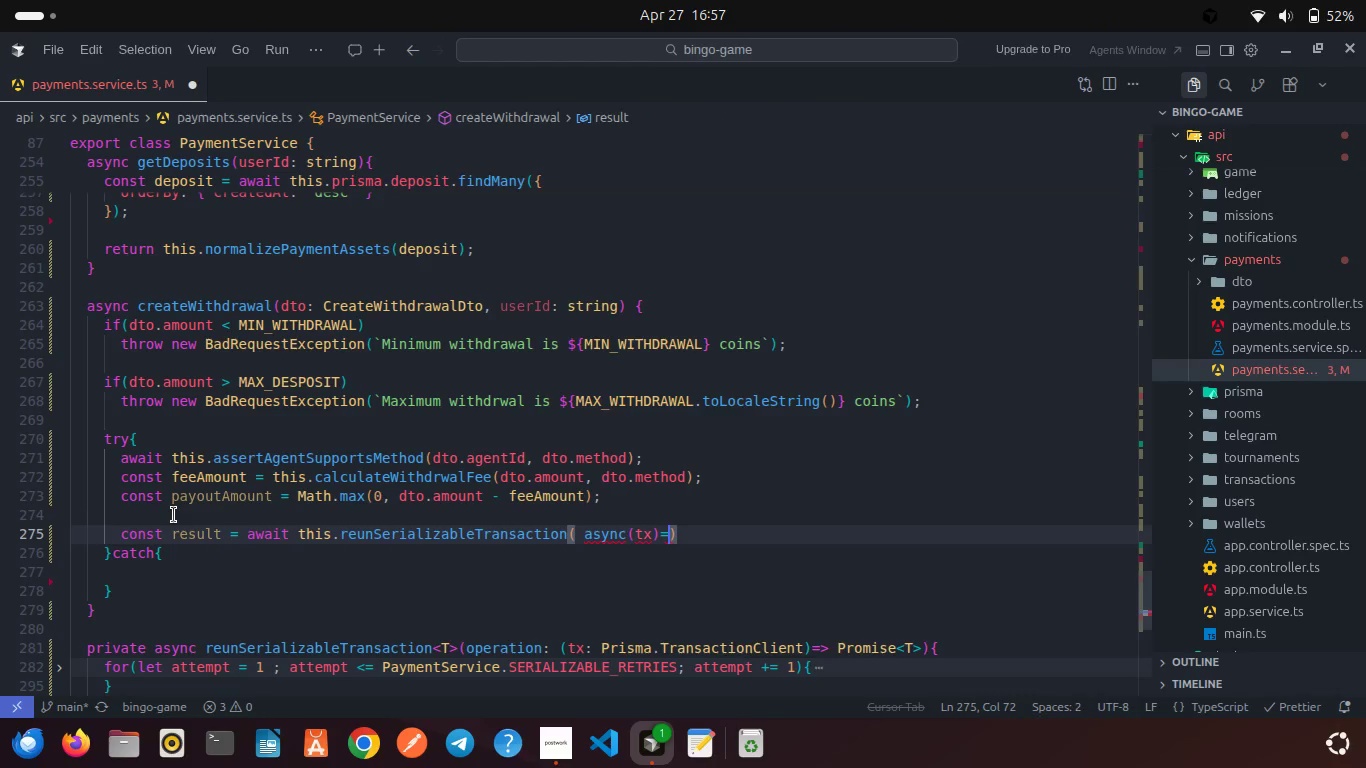 
key(Shift+ShiftRight)
 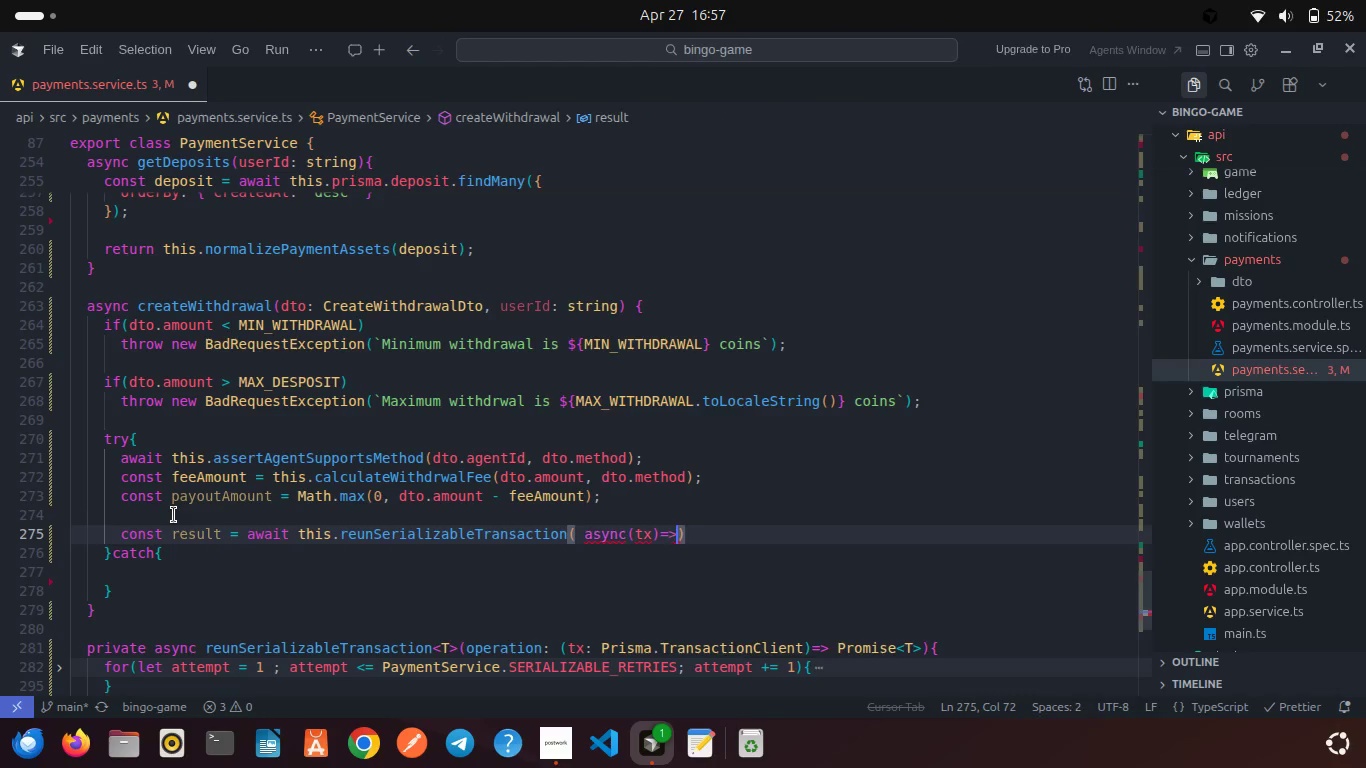 
key(Shift+Period)
 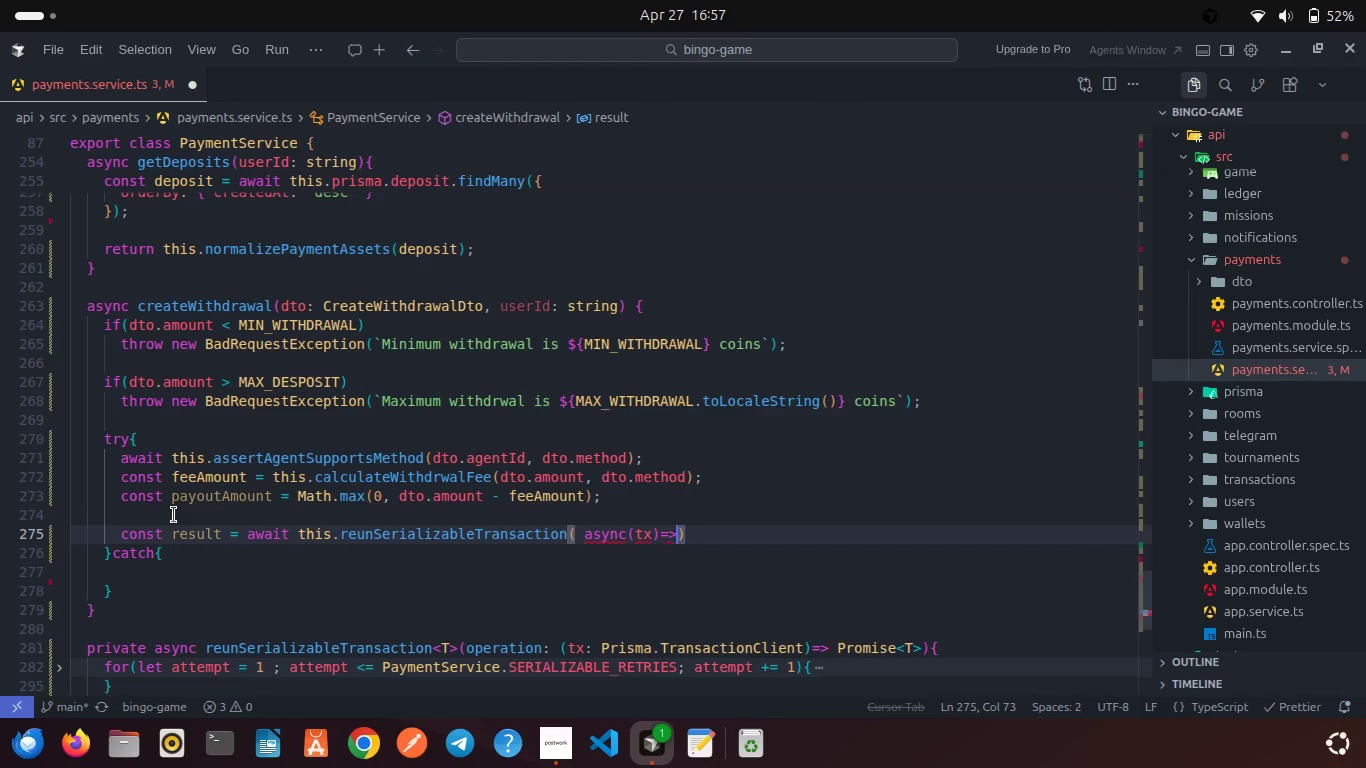 
key(Shift+ShiftRight)
 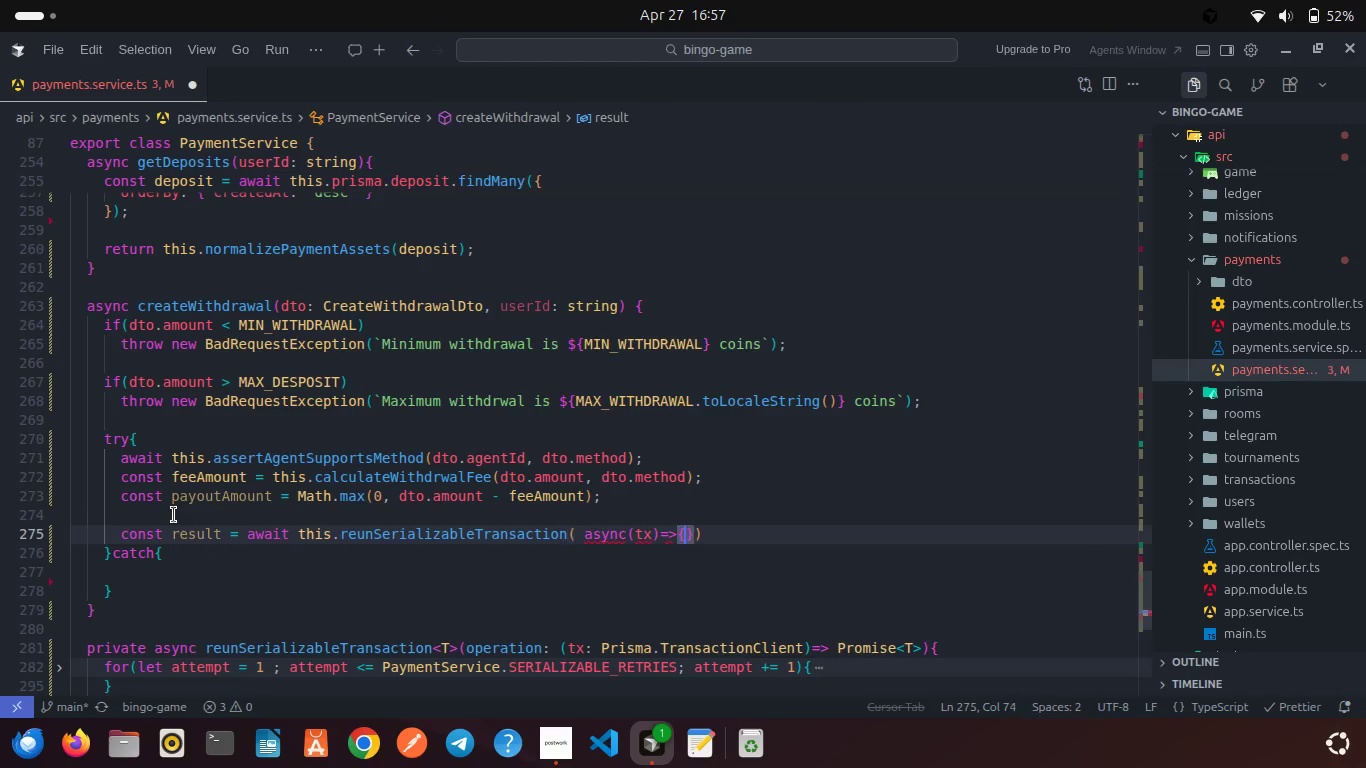 
key(Shift+BracketLeft)
 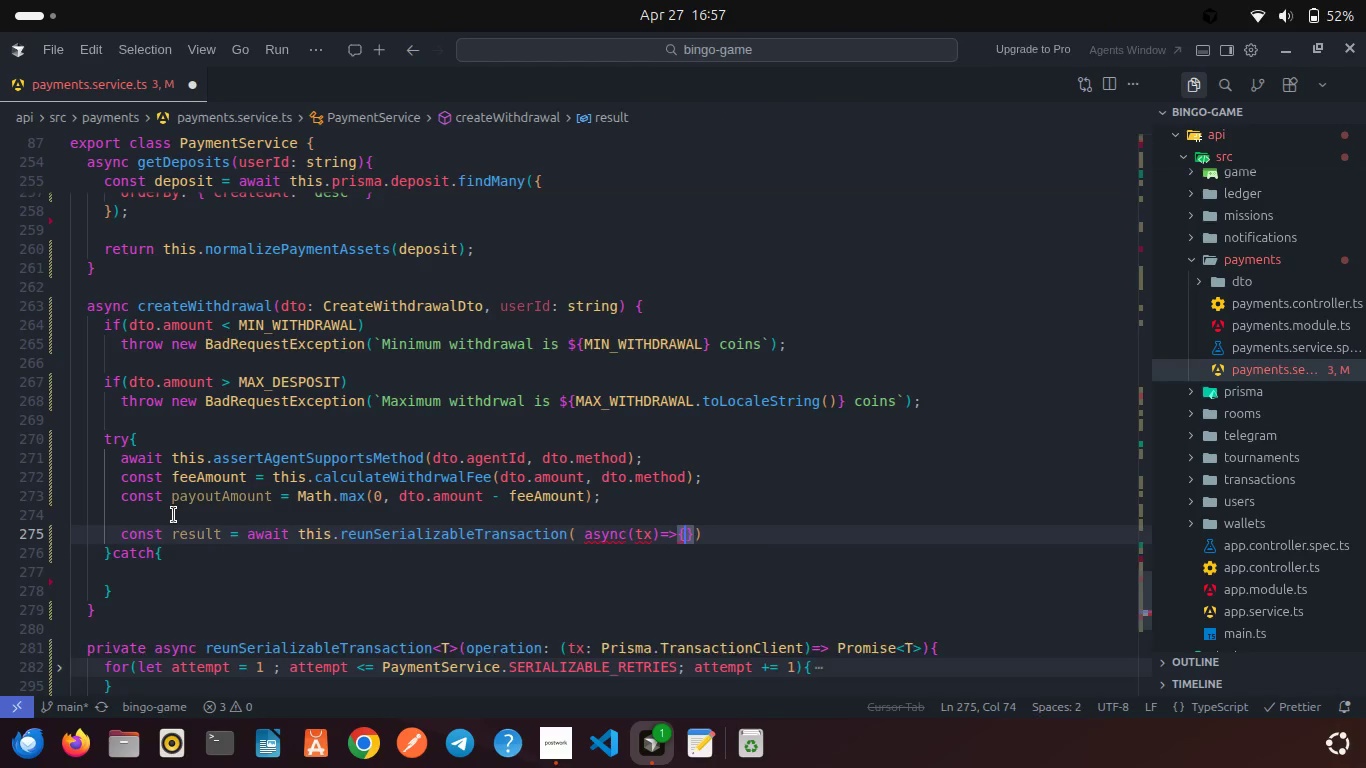 
key(Enter)
 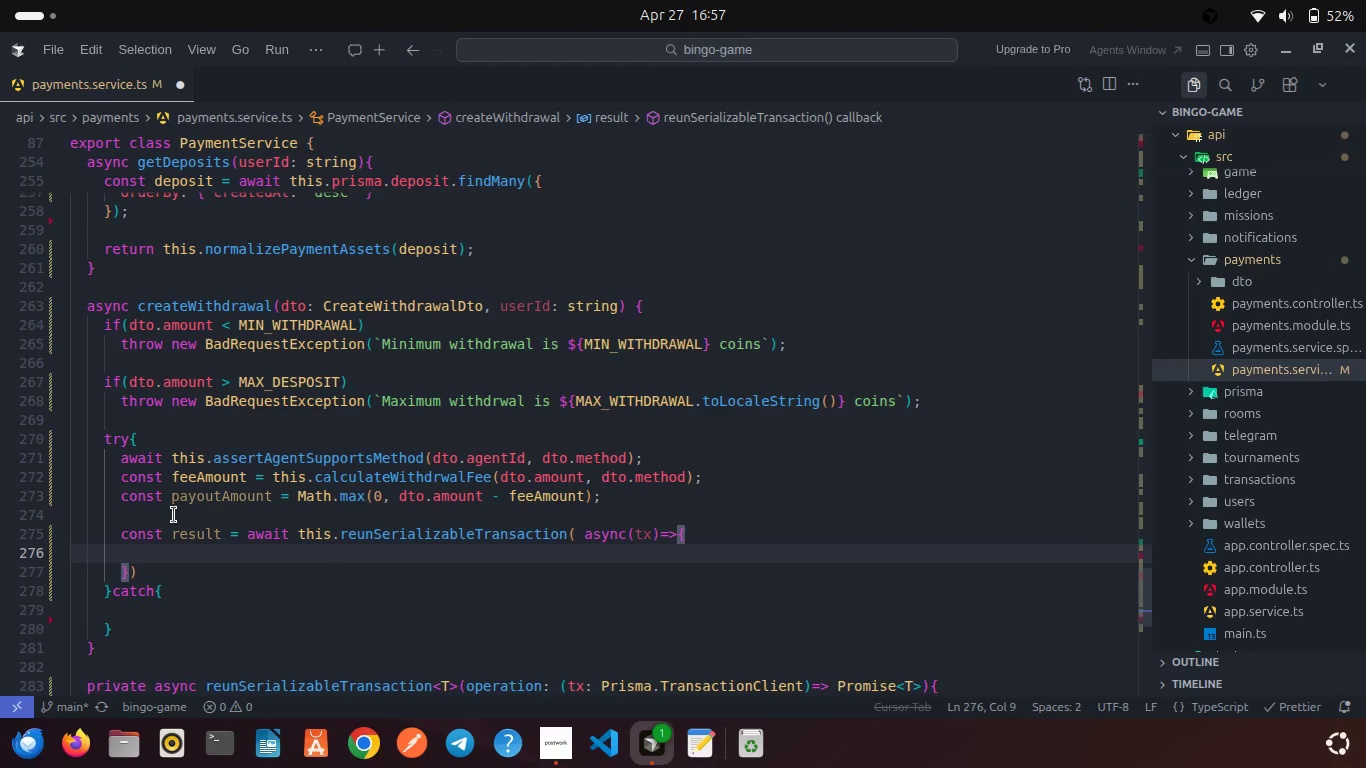 
type(const financial )
key(Backspace)
type(Account = dto.fin)
 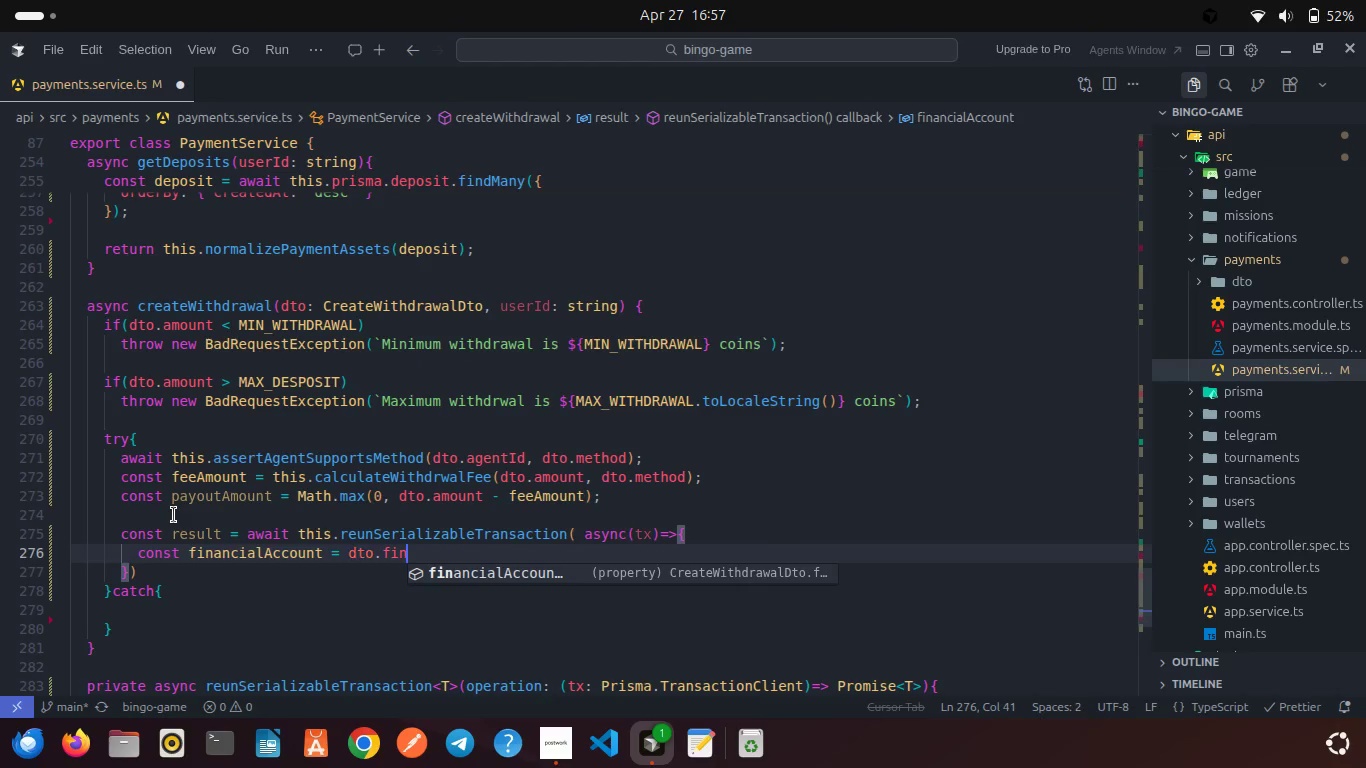 
key(Enter)
 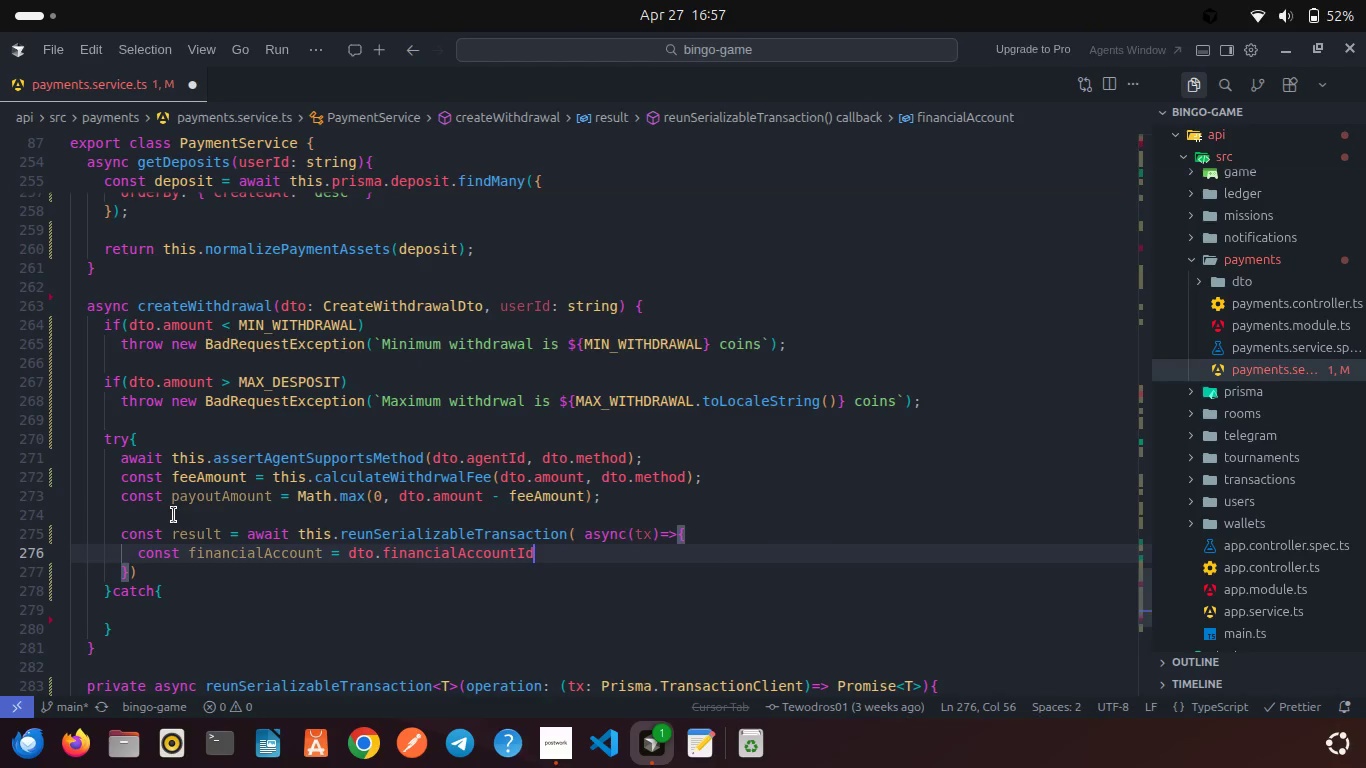 
type( ? awai)
 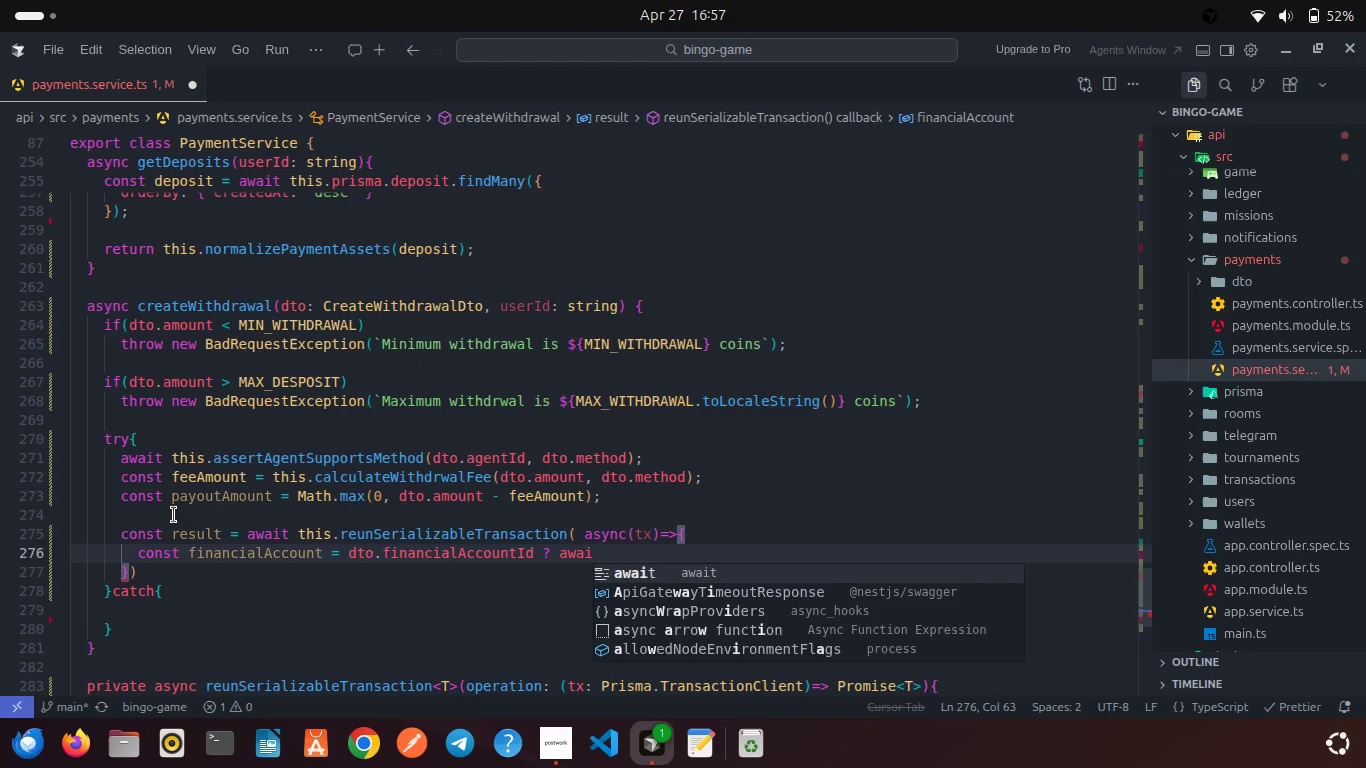 
key(Enter)
 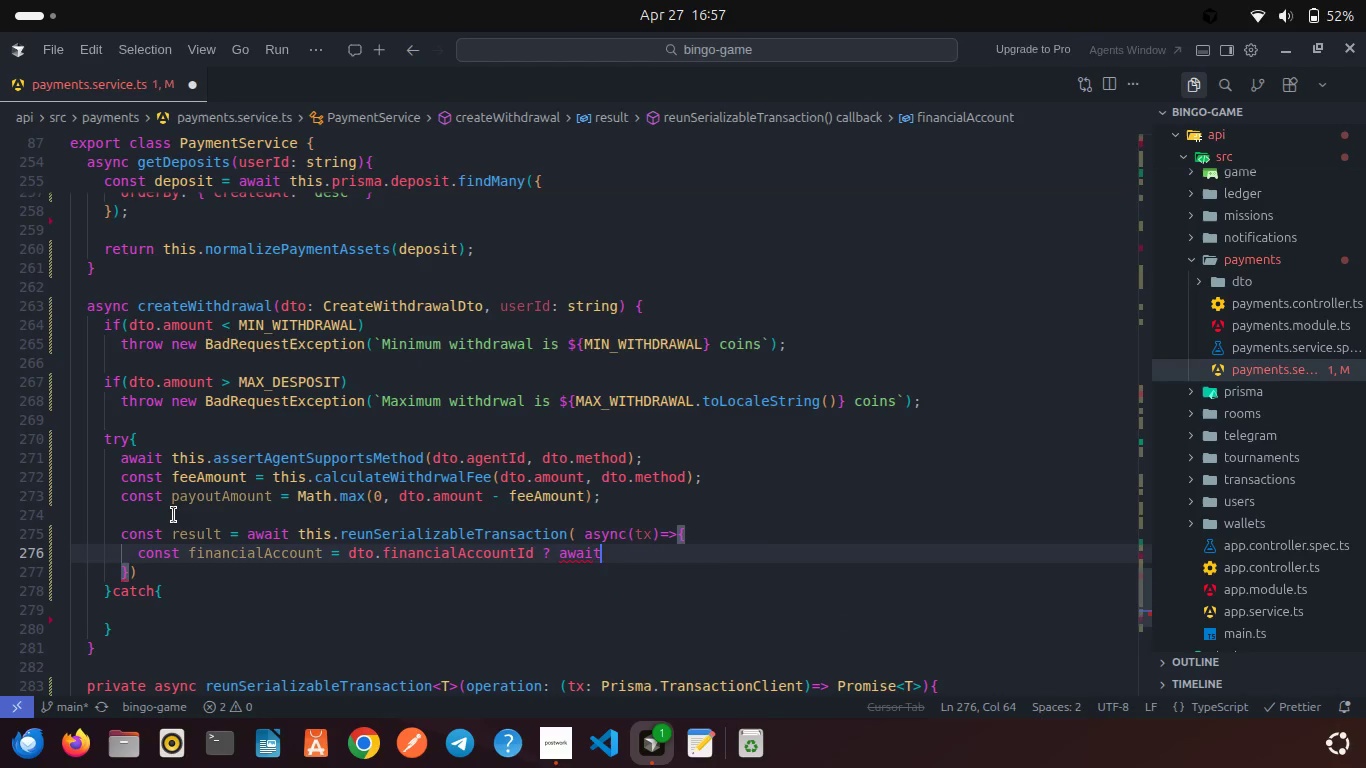 
type( tx.fin)
 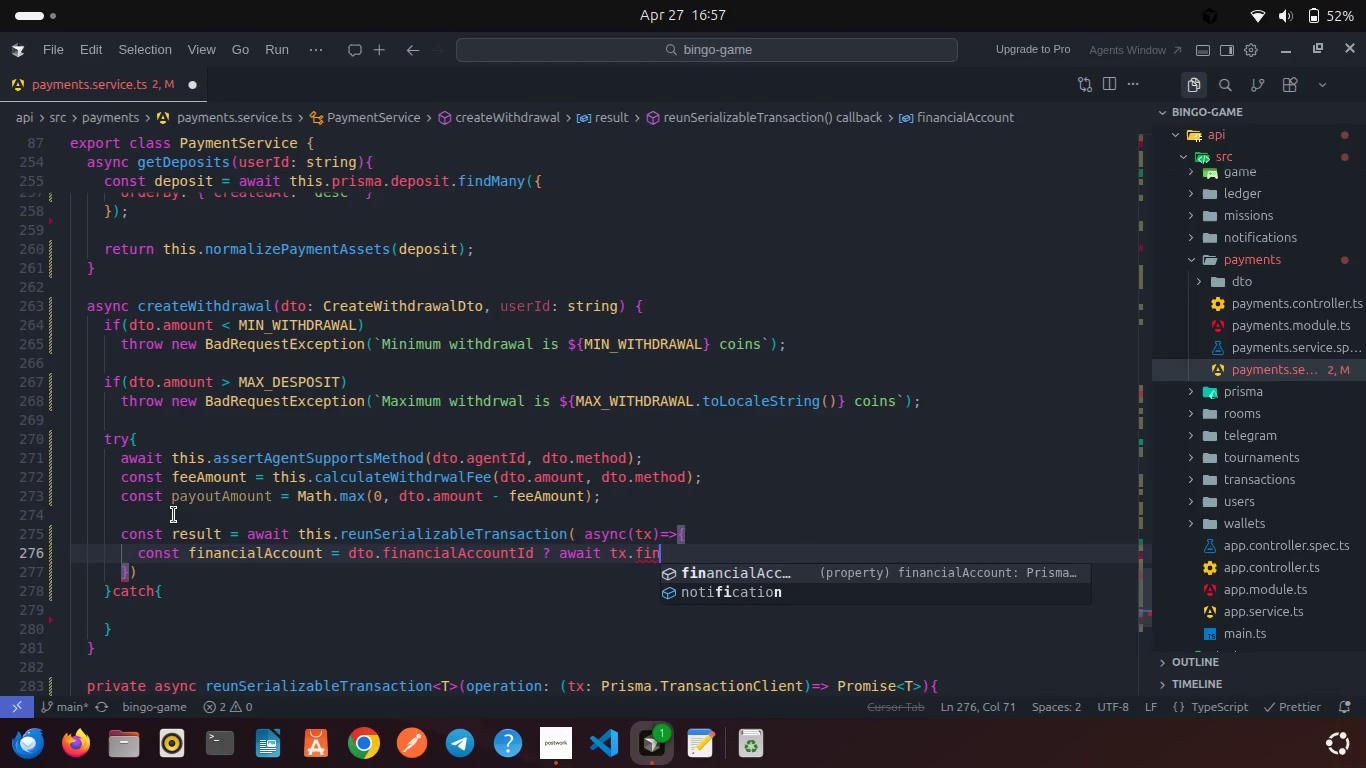 
key(Enter)
 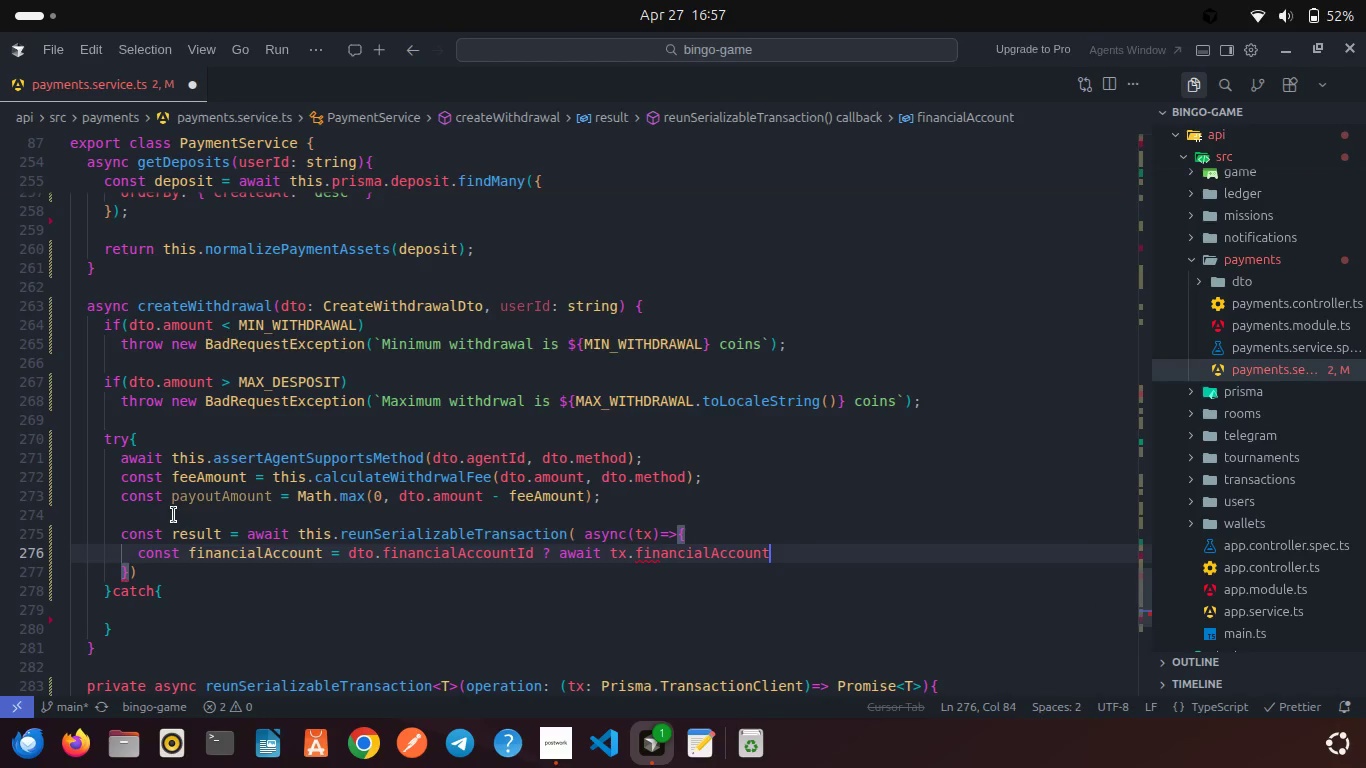 
key(Backspace)
type(t.fin)
 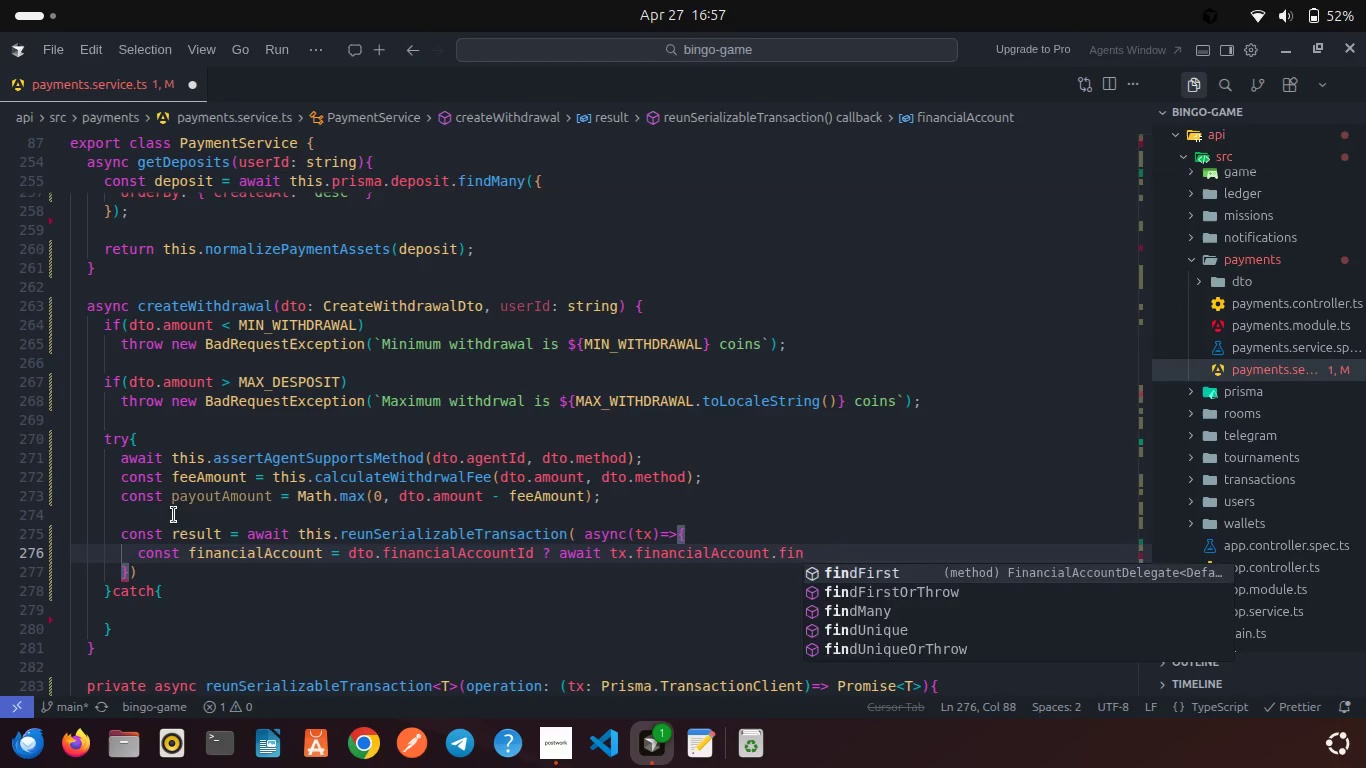 
key(Enter)
 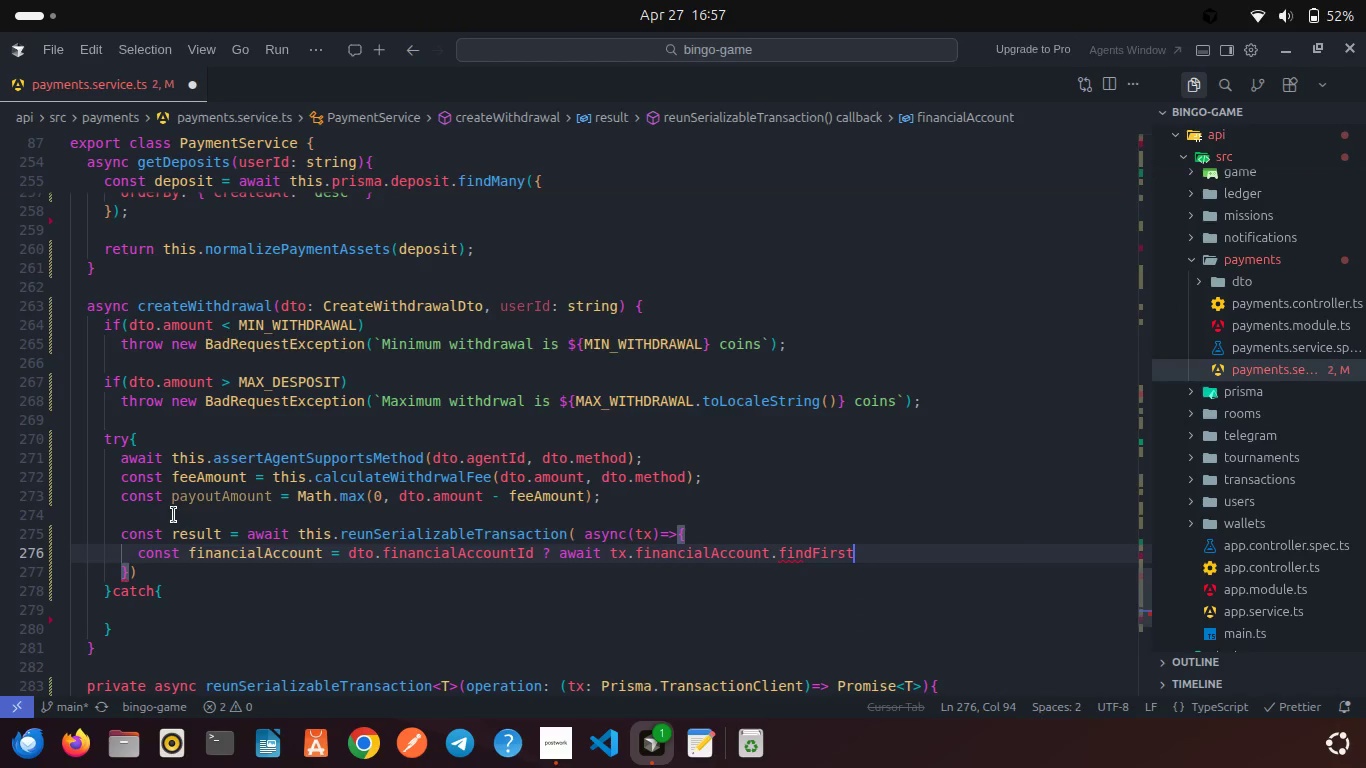 
key(Shift+9)
 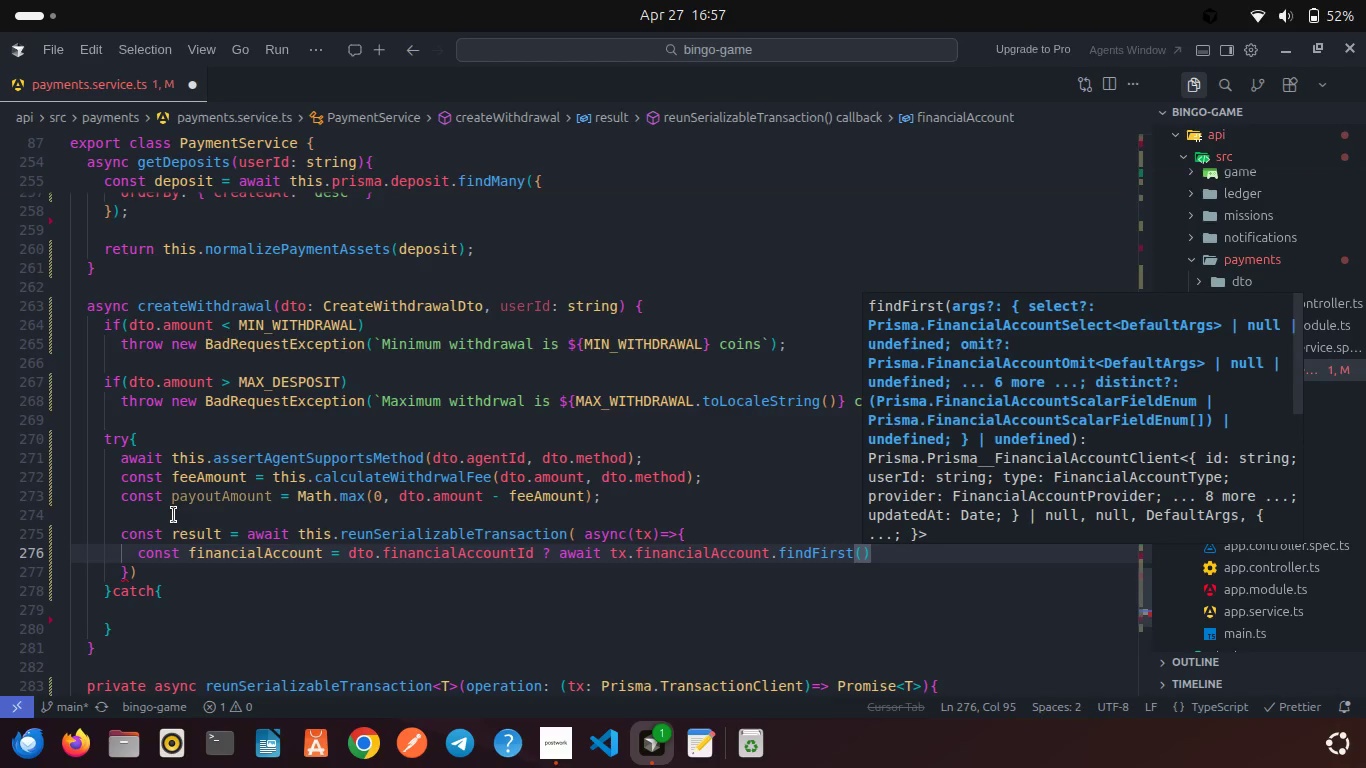 
key(Shift+BracketLeft)
 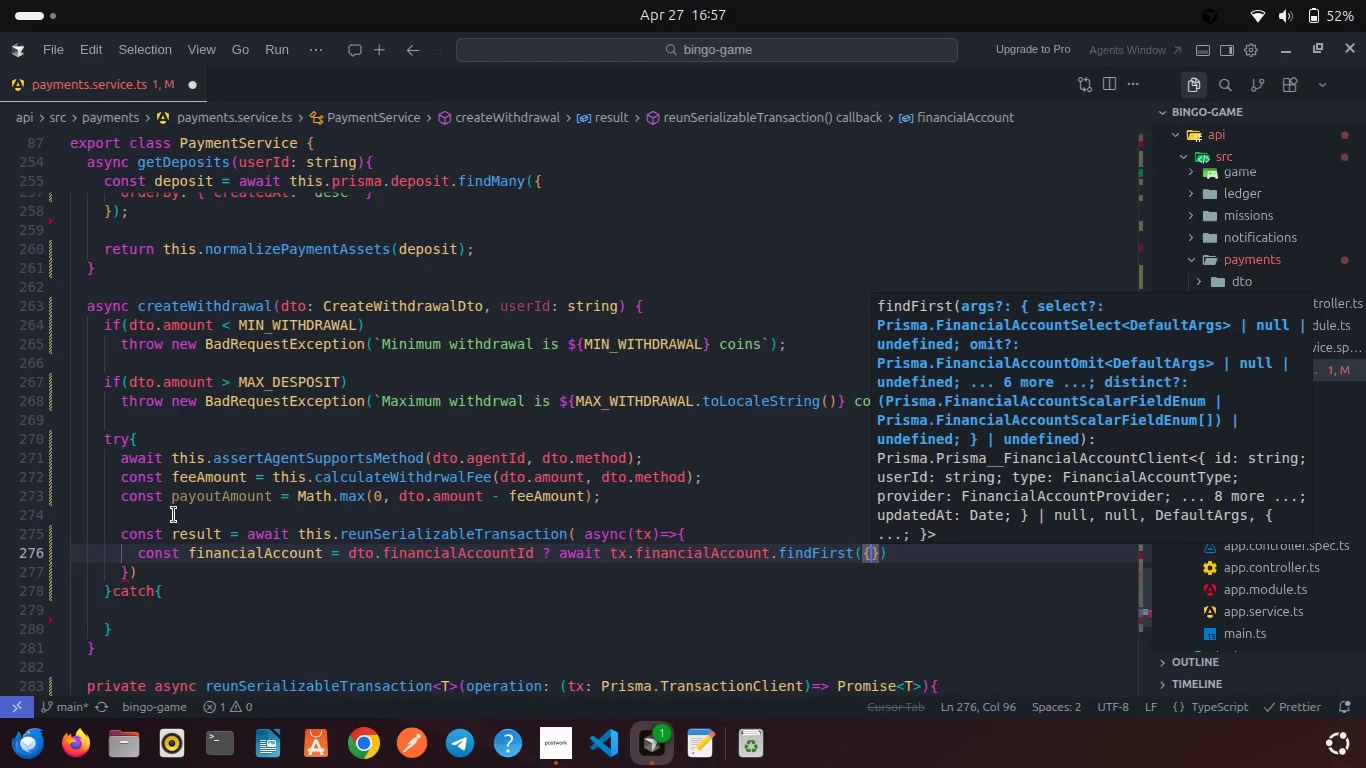 
key(Enter)
 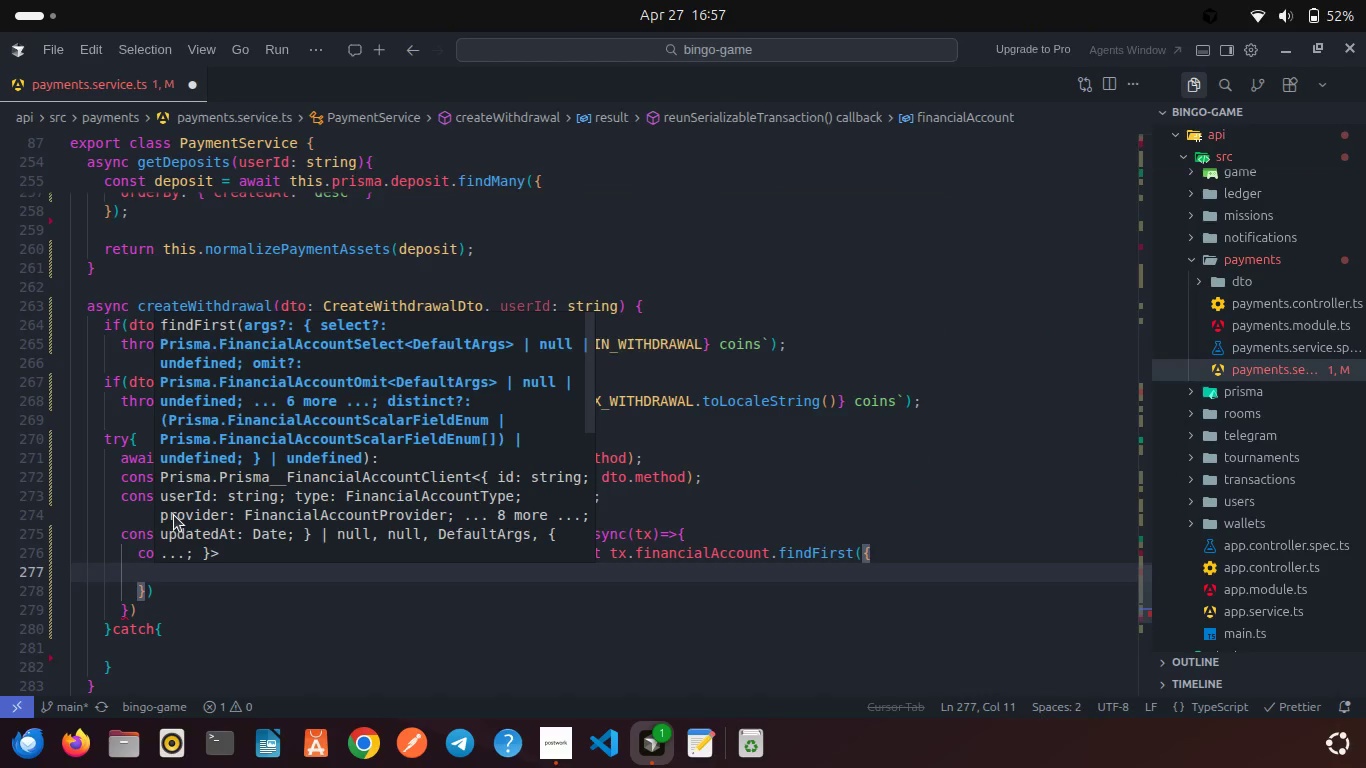 
type(whe)
 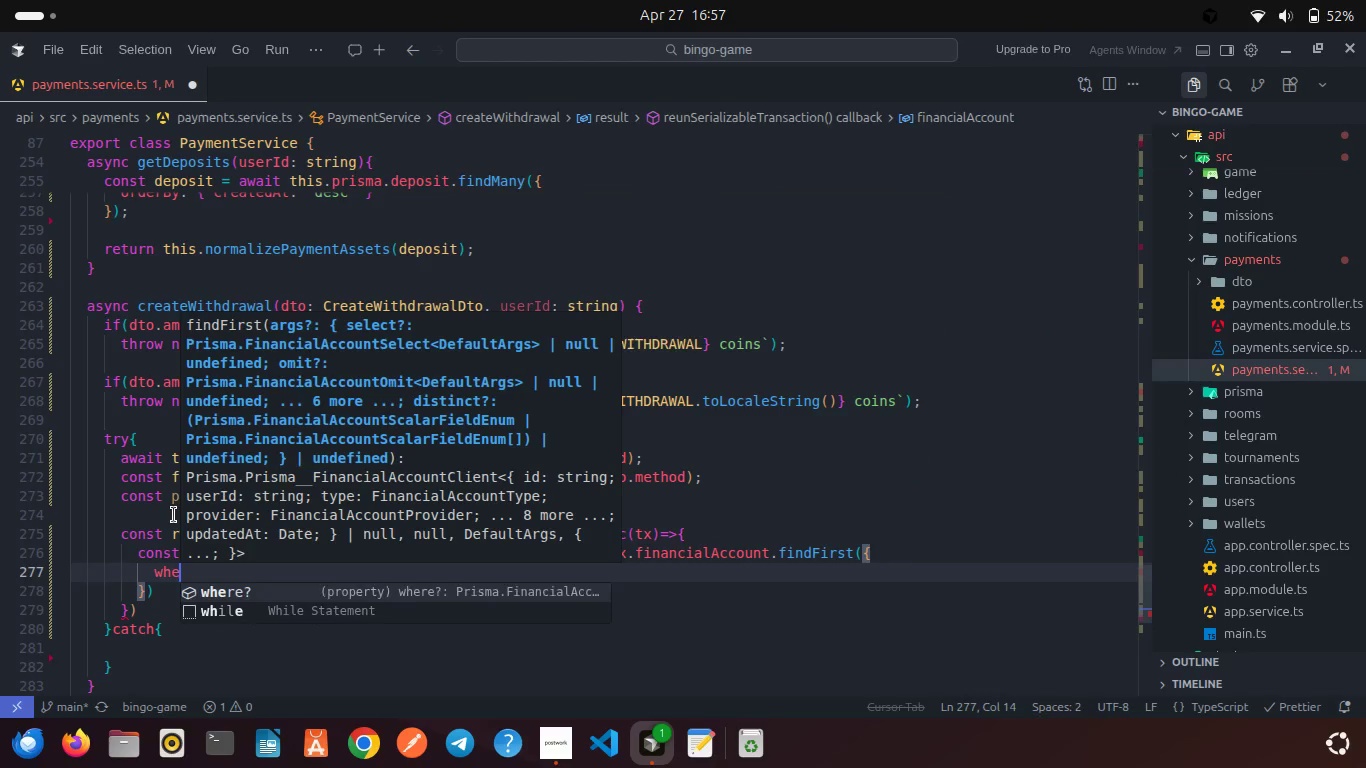 
key(Enter)
 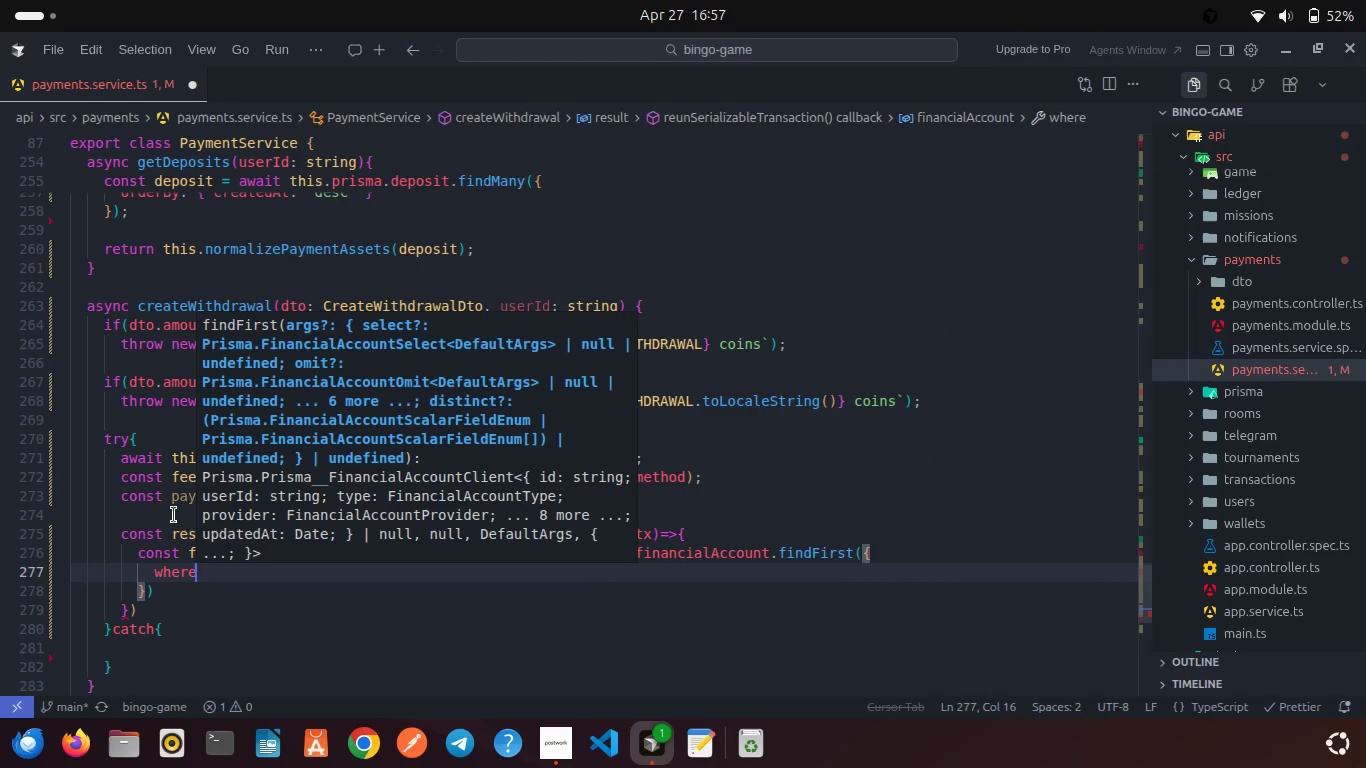 
key(Shift+Semicolon)
 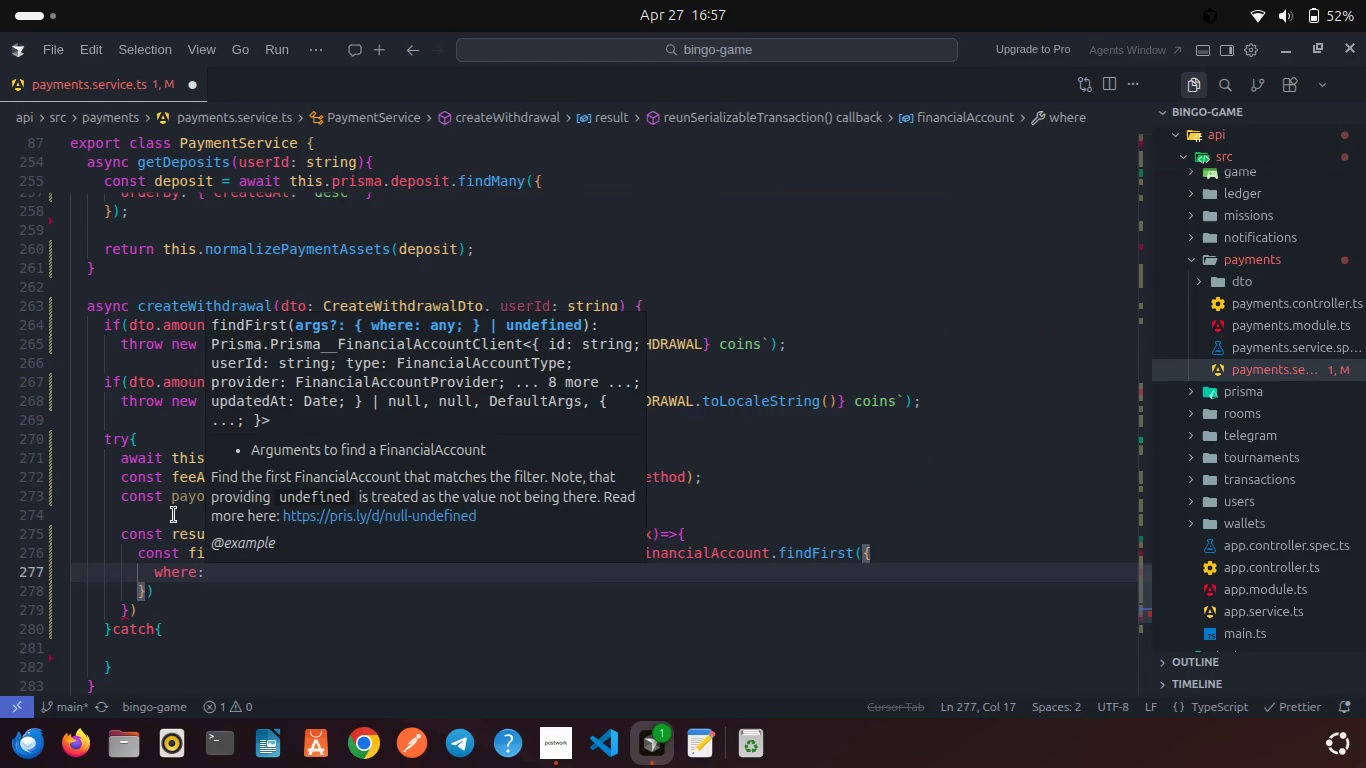 
key(Space)
 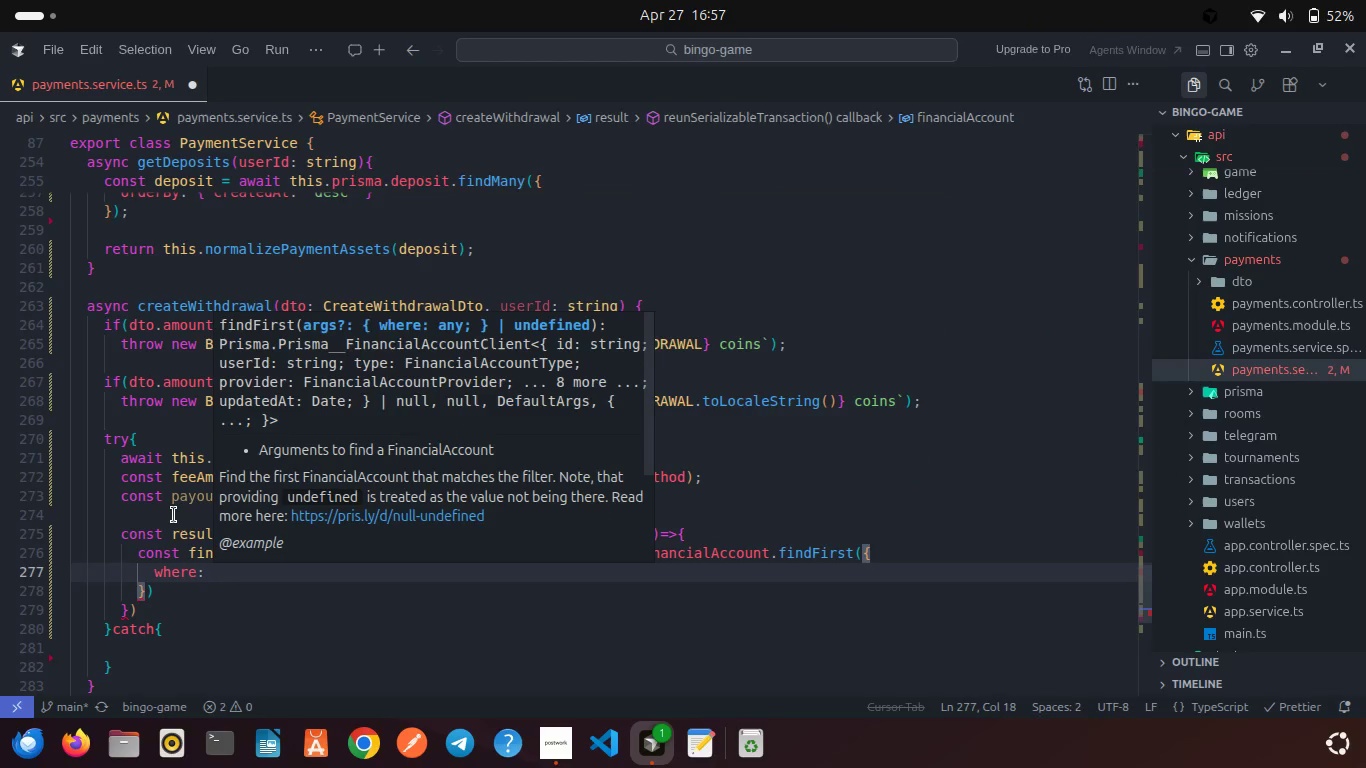 
key(Shift+ShiftRight)
 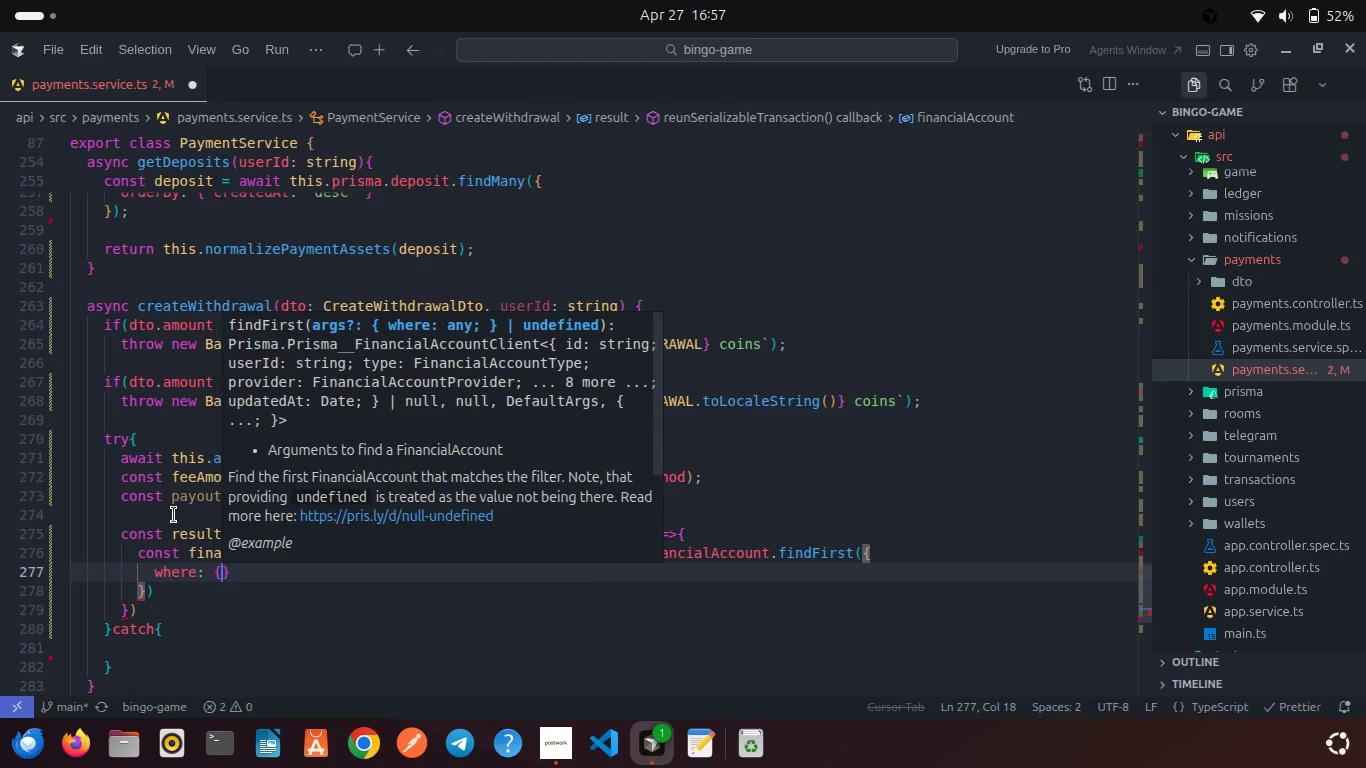 
key(Shift+BracketLeft)
 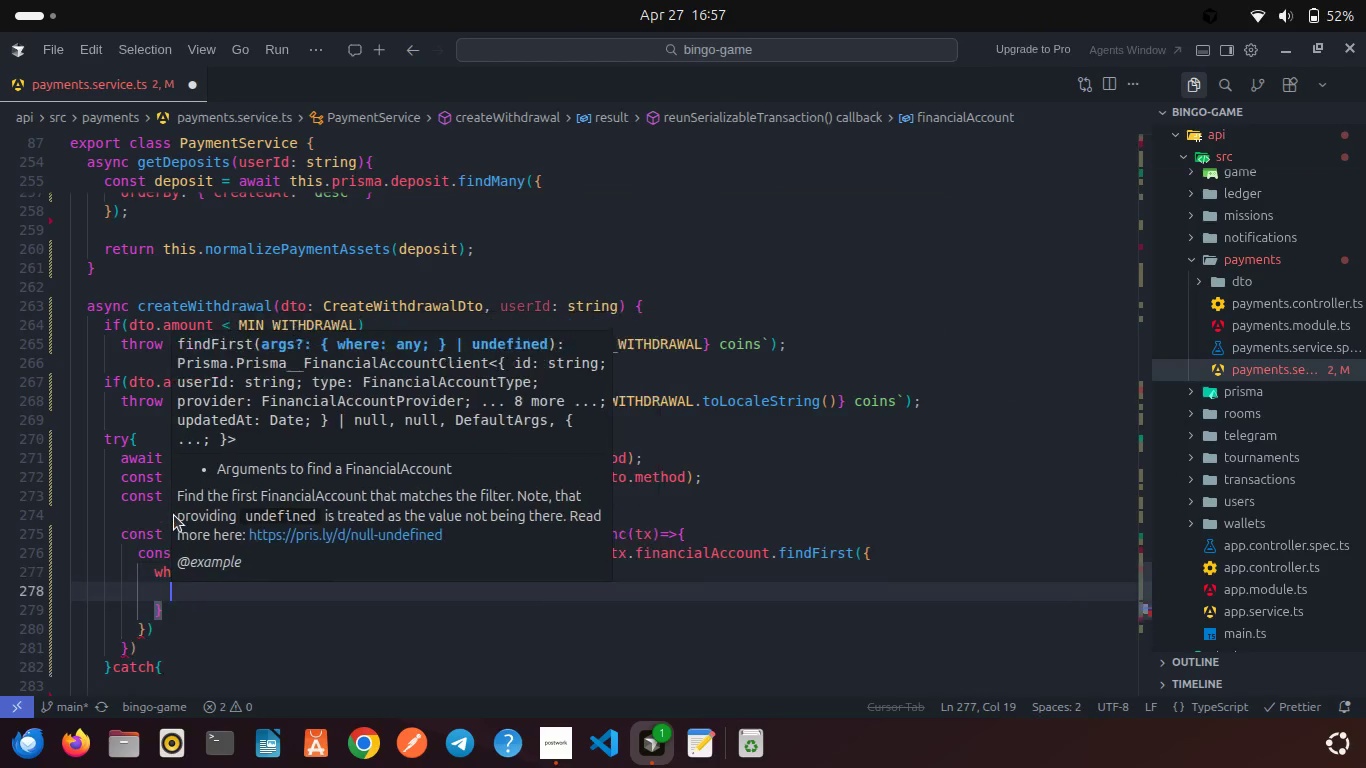 
key(Enter)
 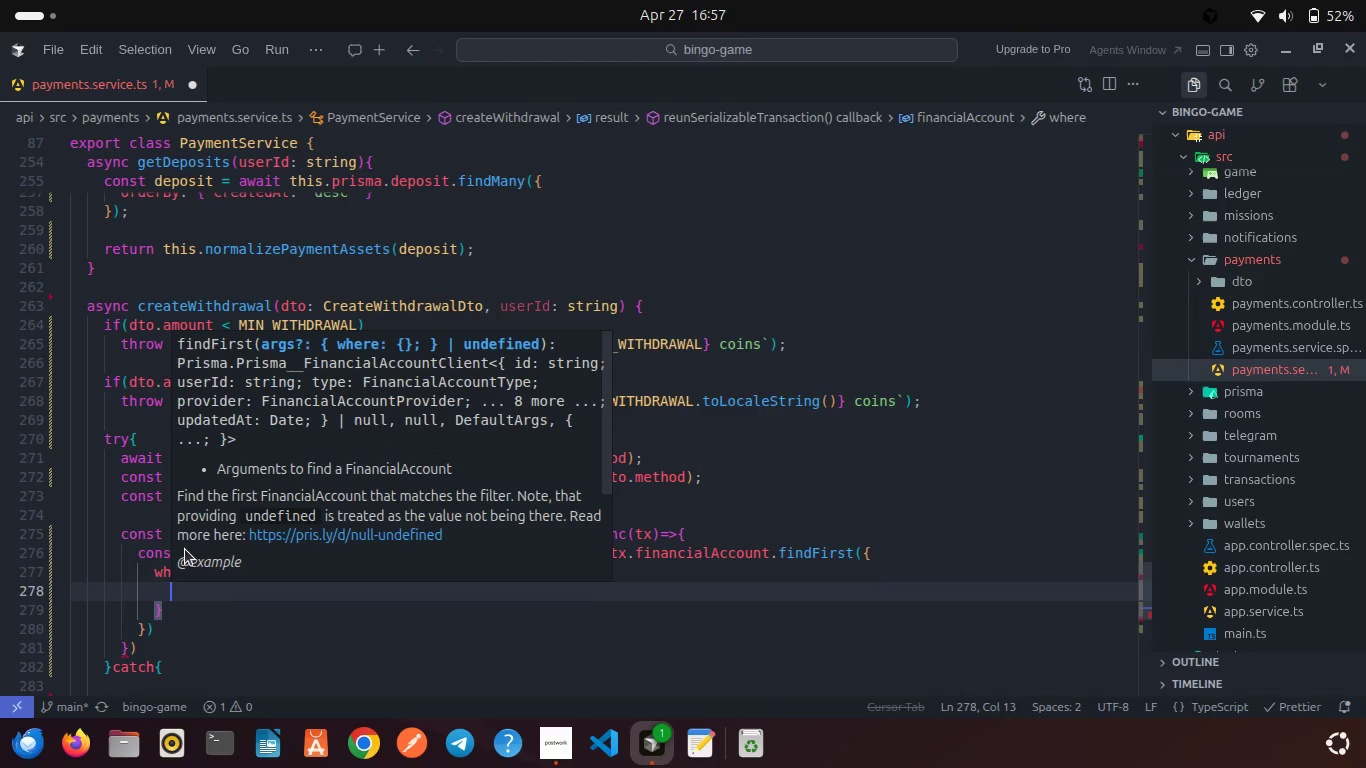 
type(id: dt.)
key(Backspace)
key(Backspace)
type(to.fin)
 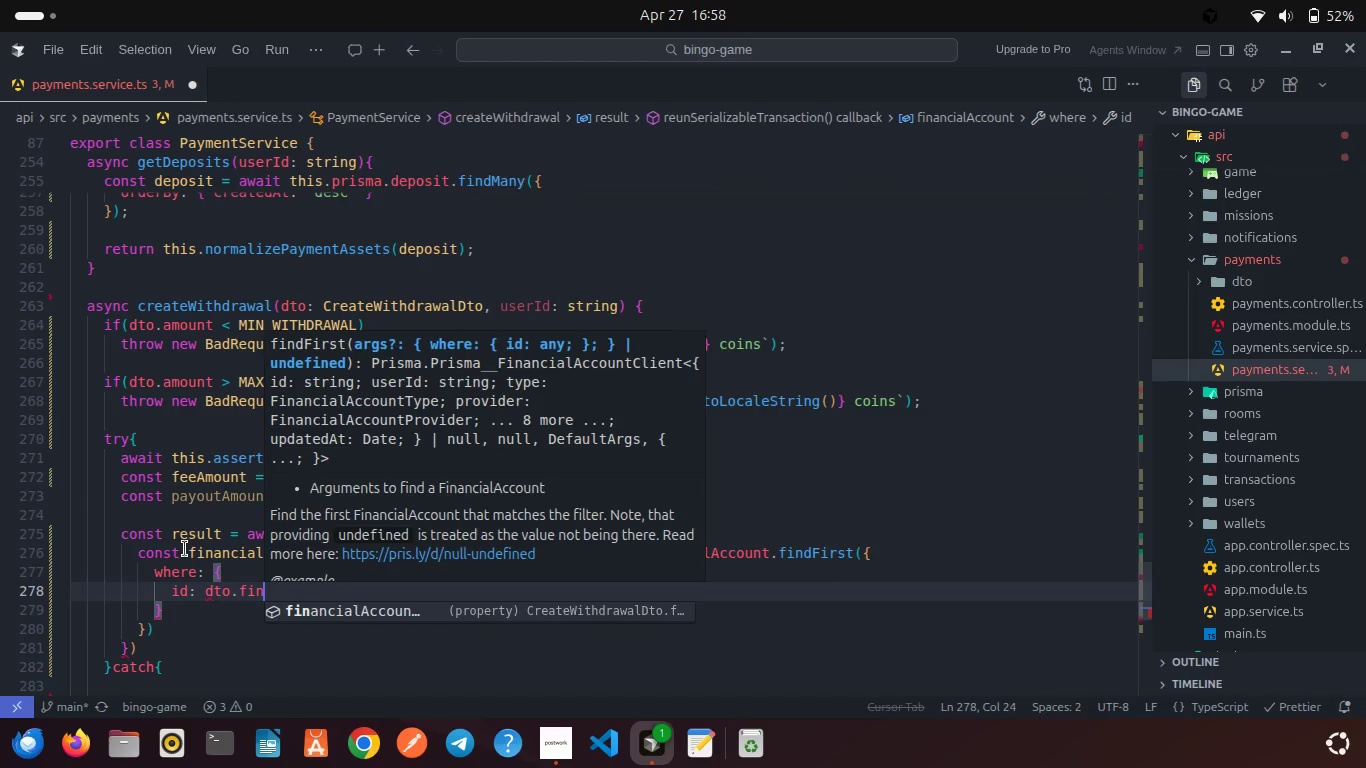 
key(Enter)
 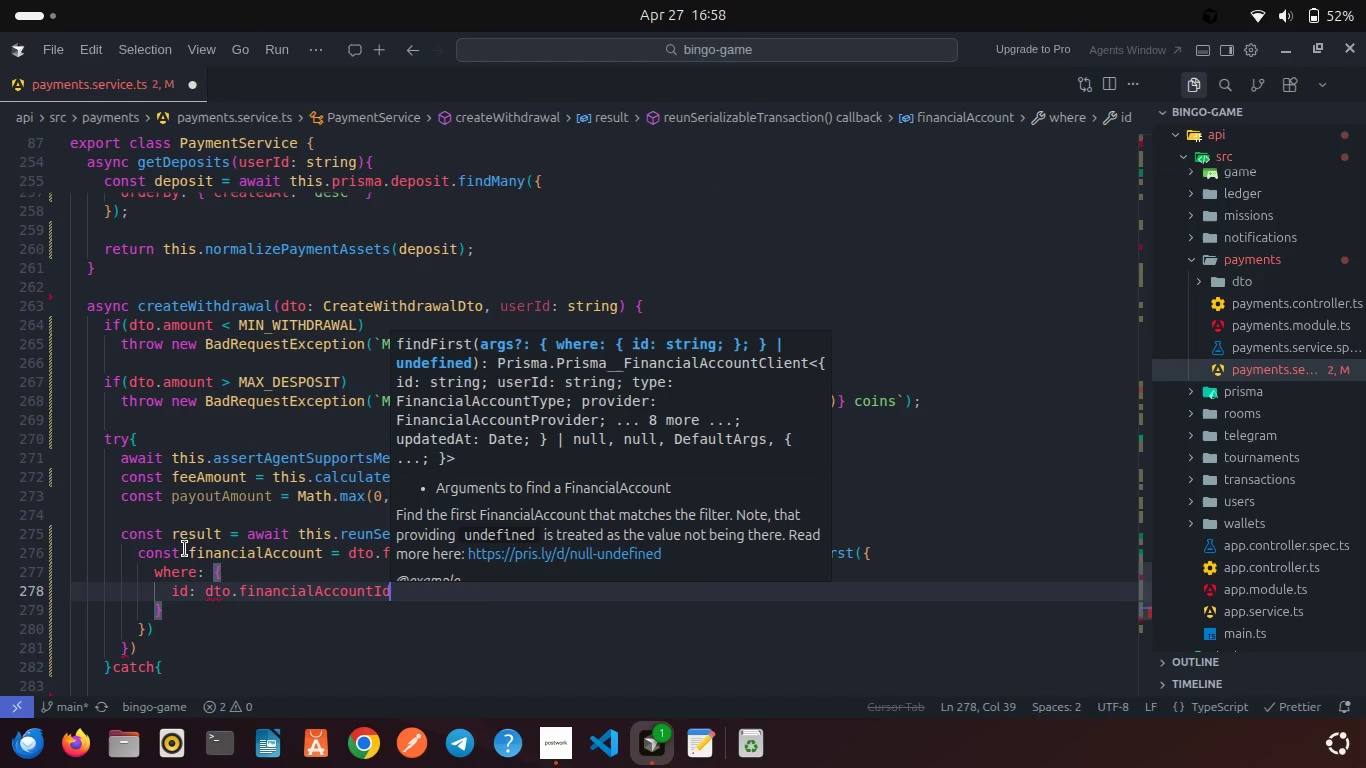 
key(Enter)
 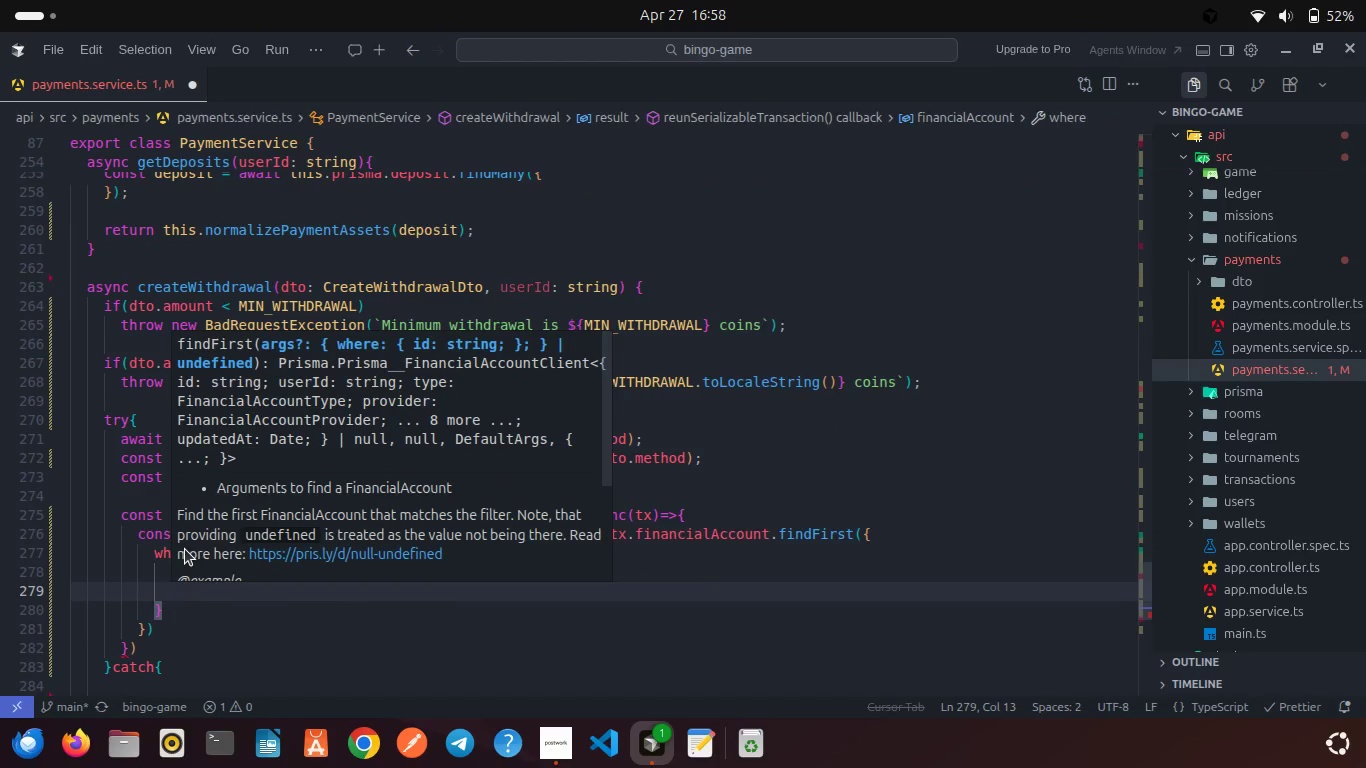 
key(Control+Z)
 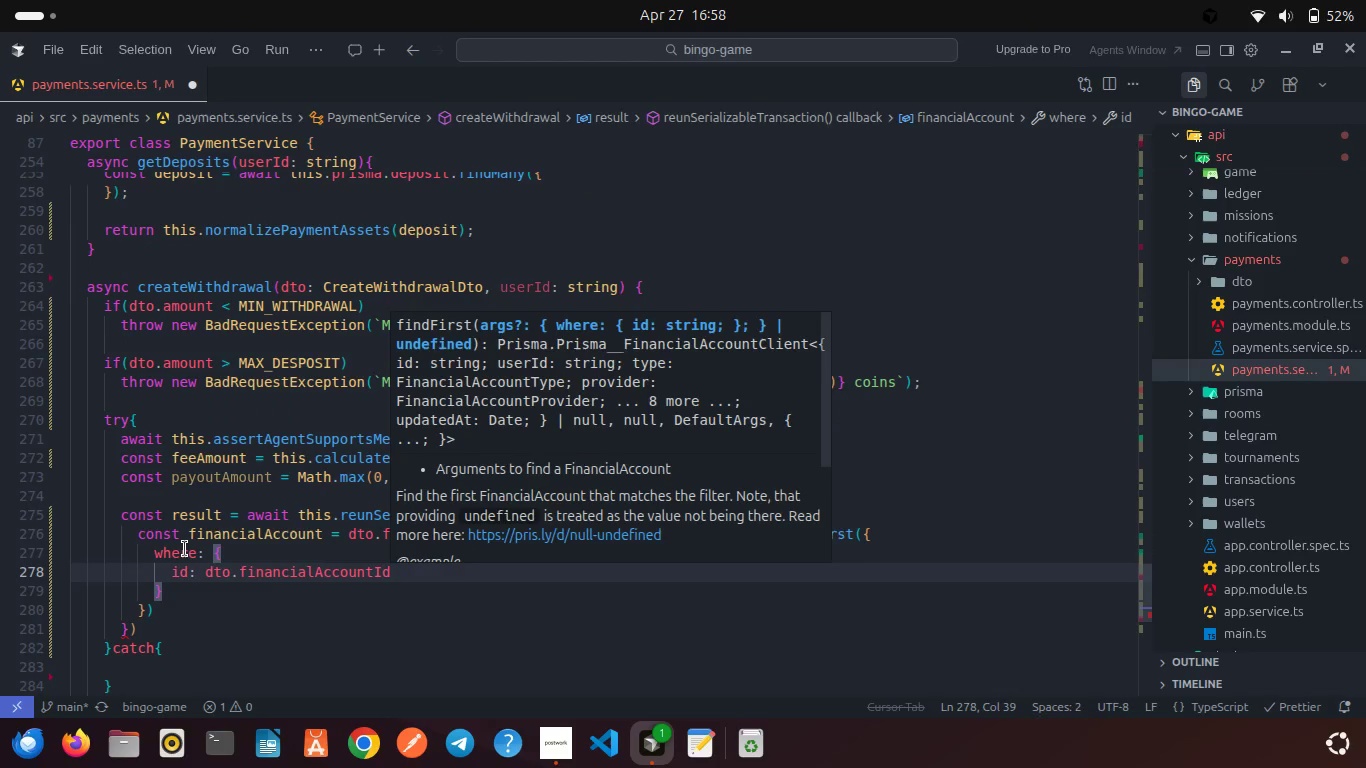 
key(Comma)
 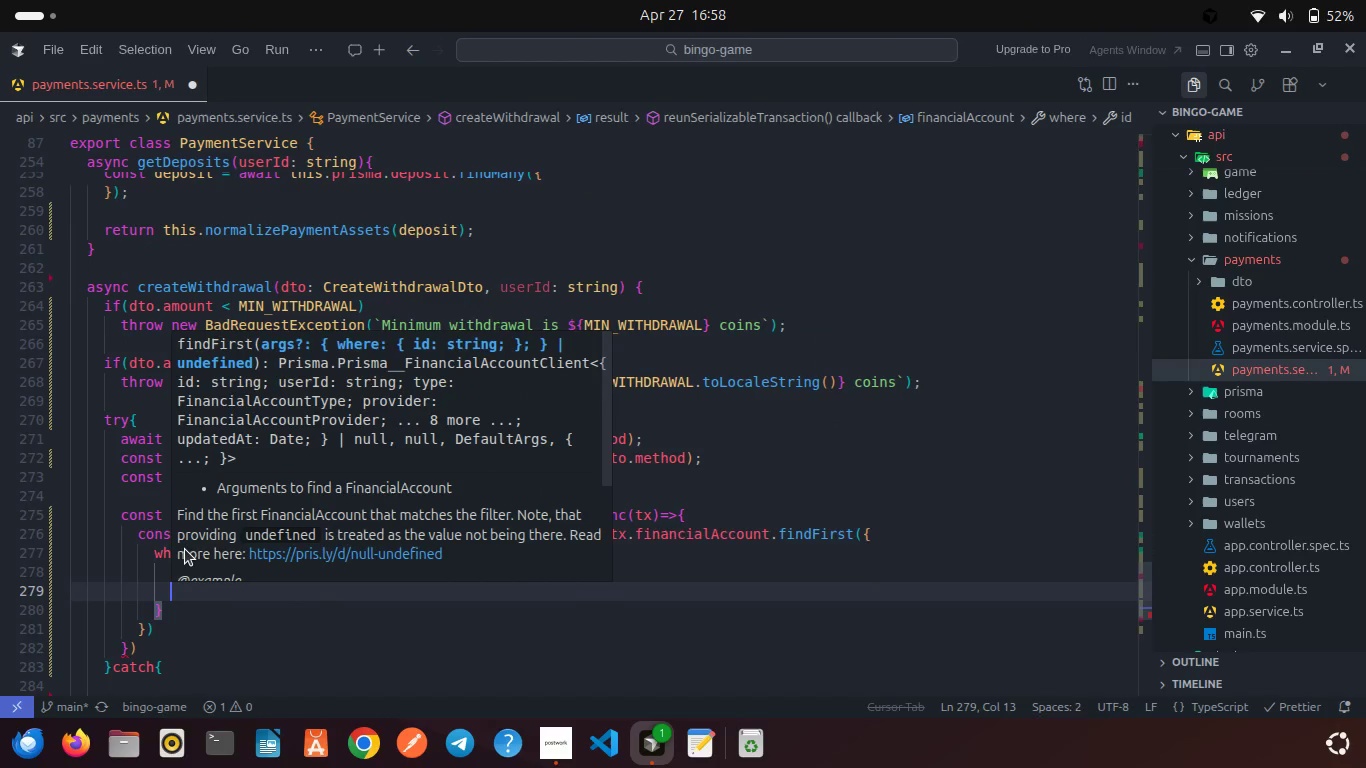 
key(Enter)
 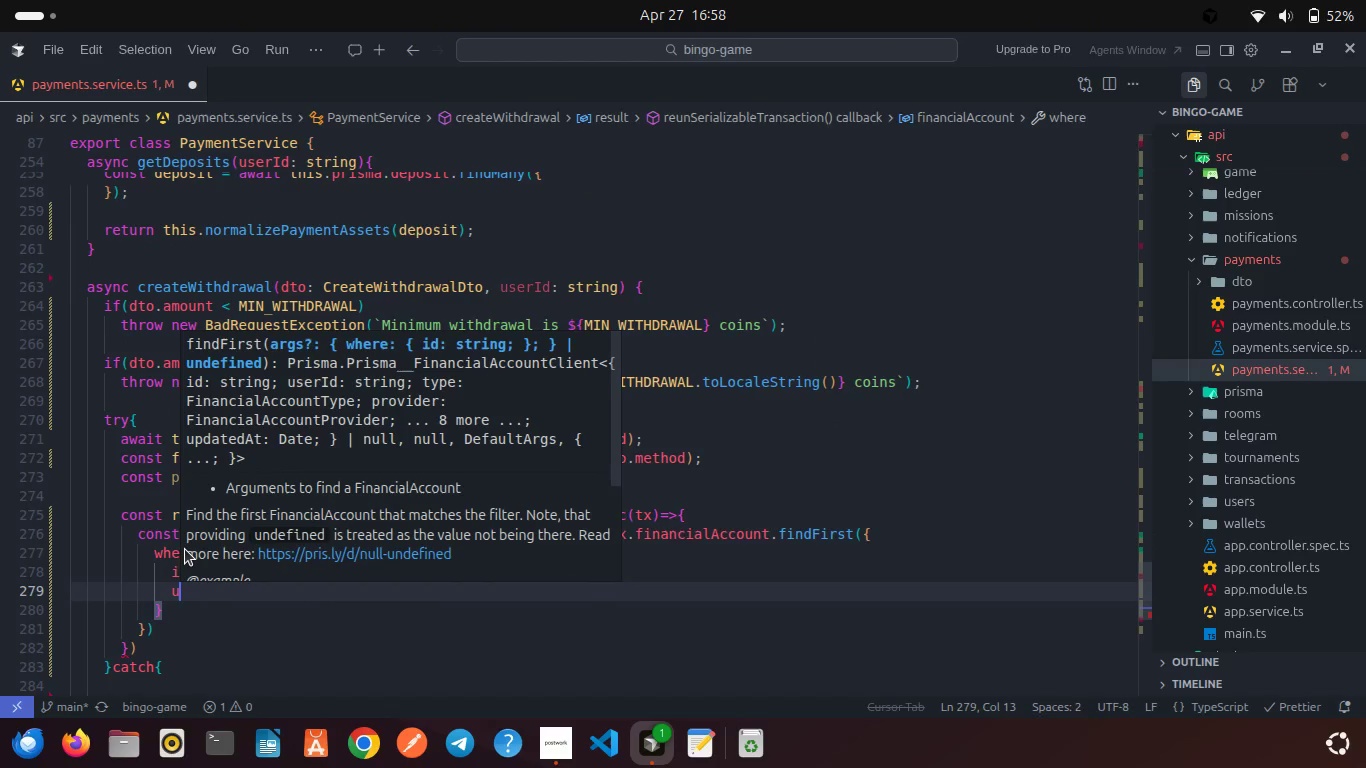 
type(user)
 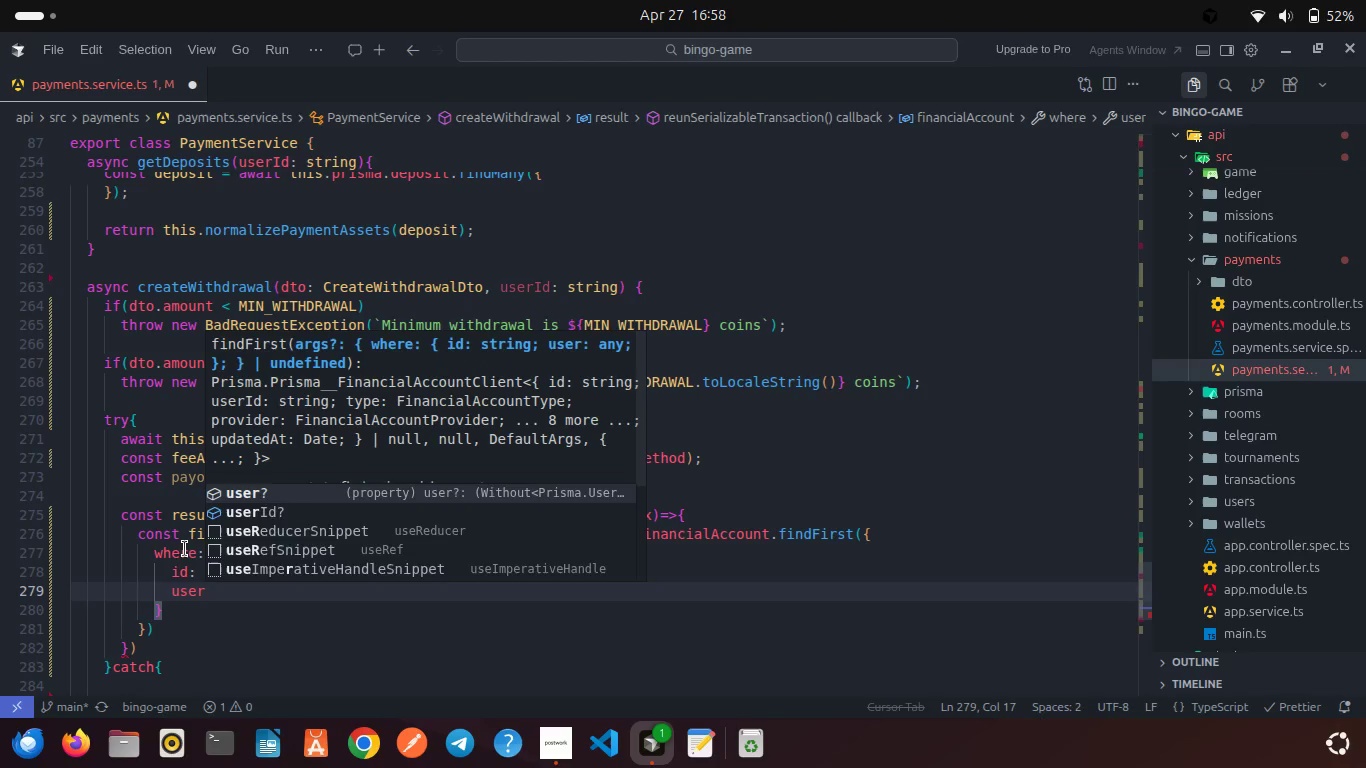 
key(Enter)
 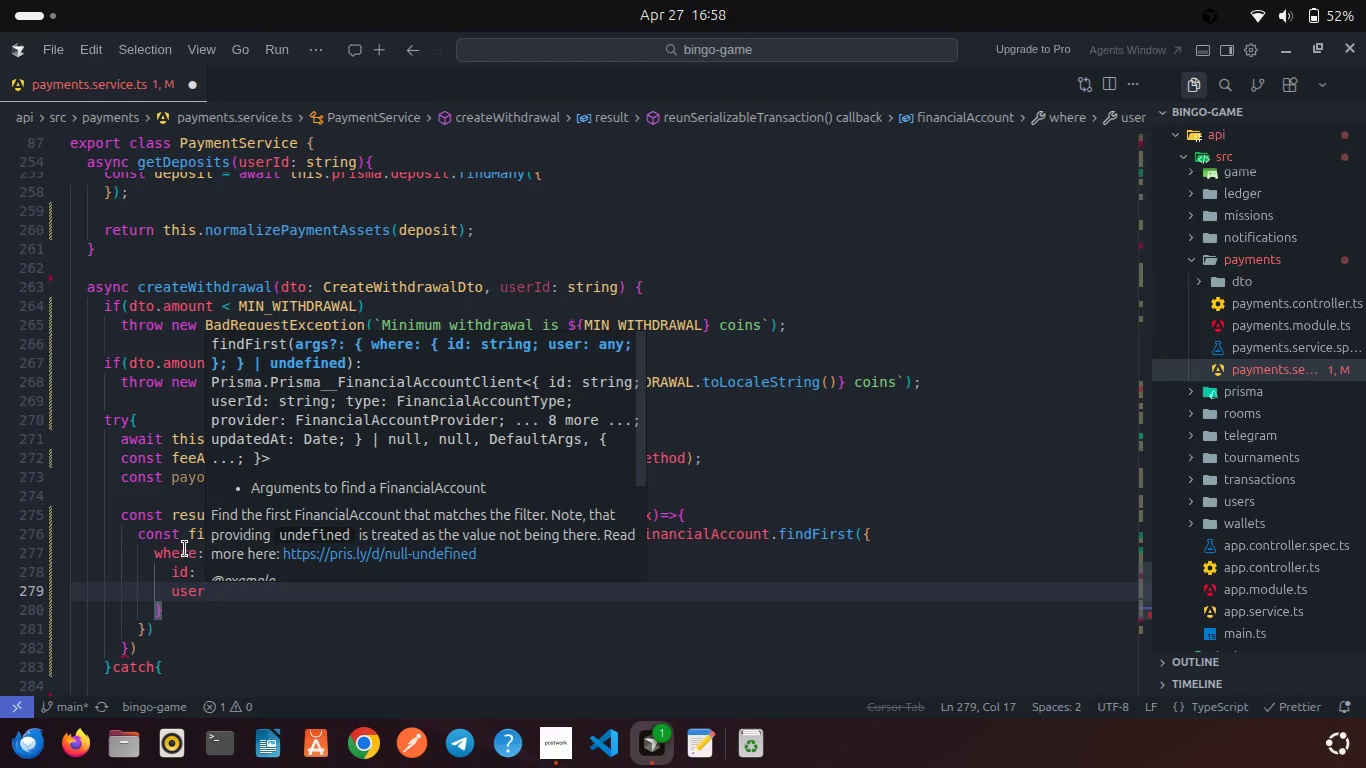 
key(Shift+ShiftLeft)
 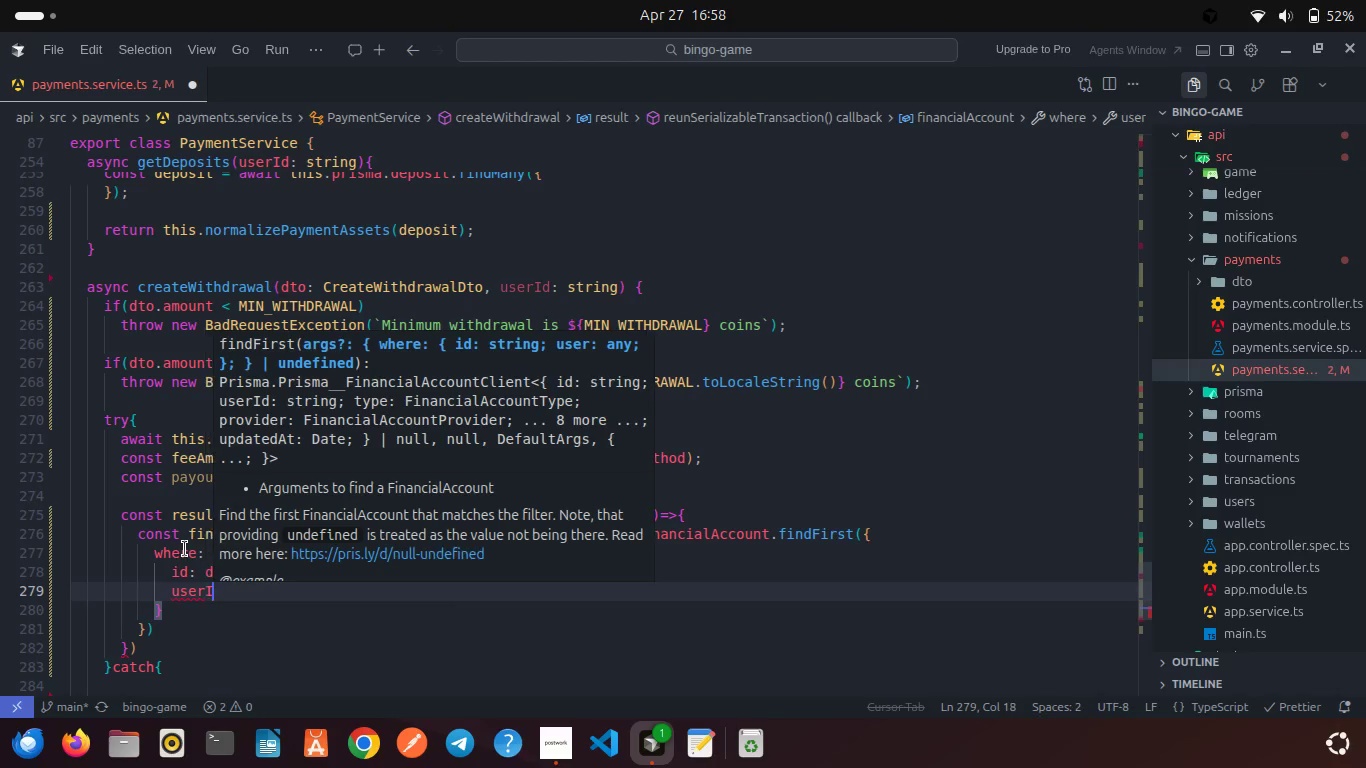 
key(Shift+I)
 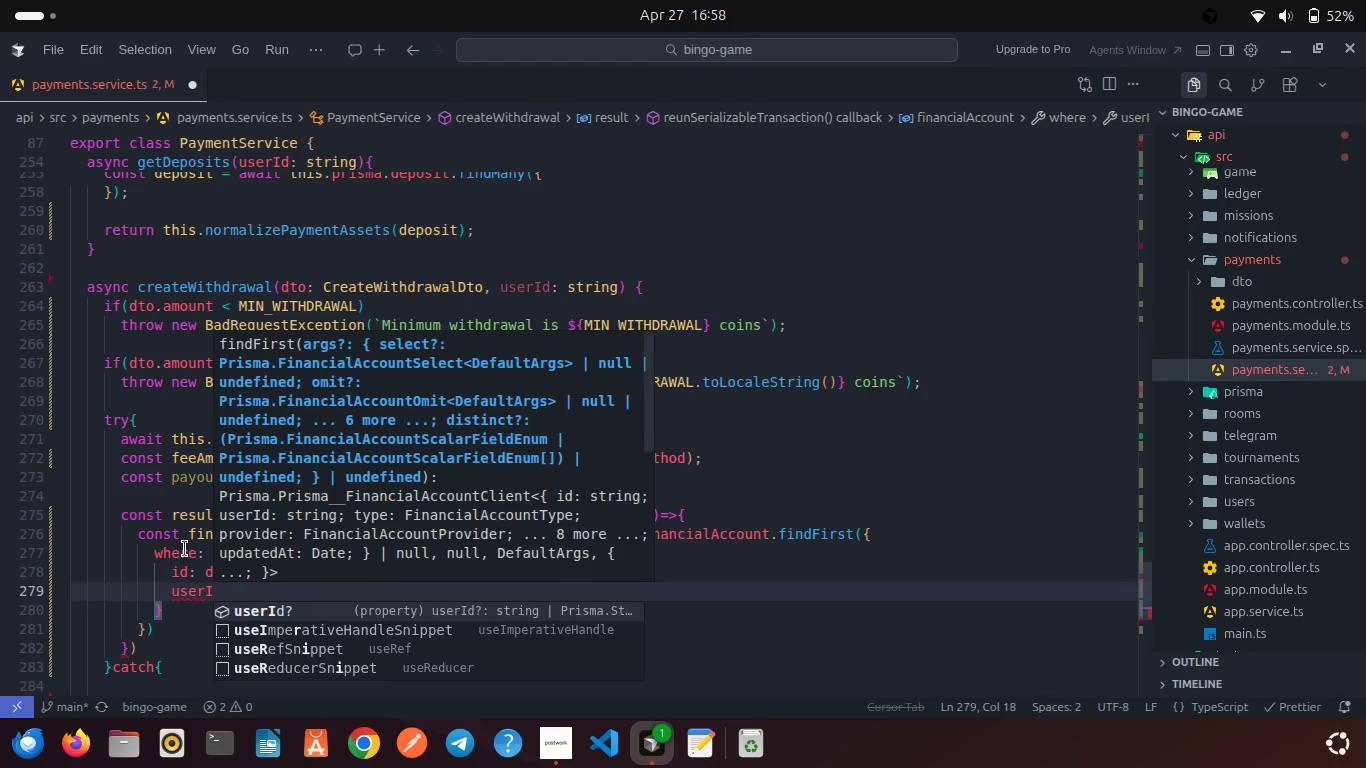 
key(Enter)
 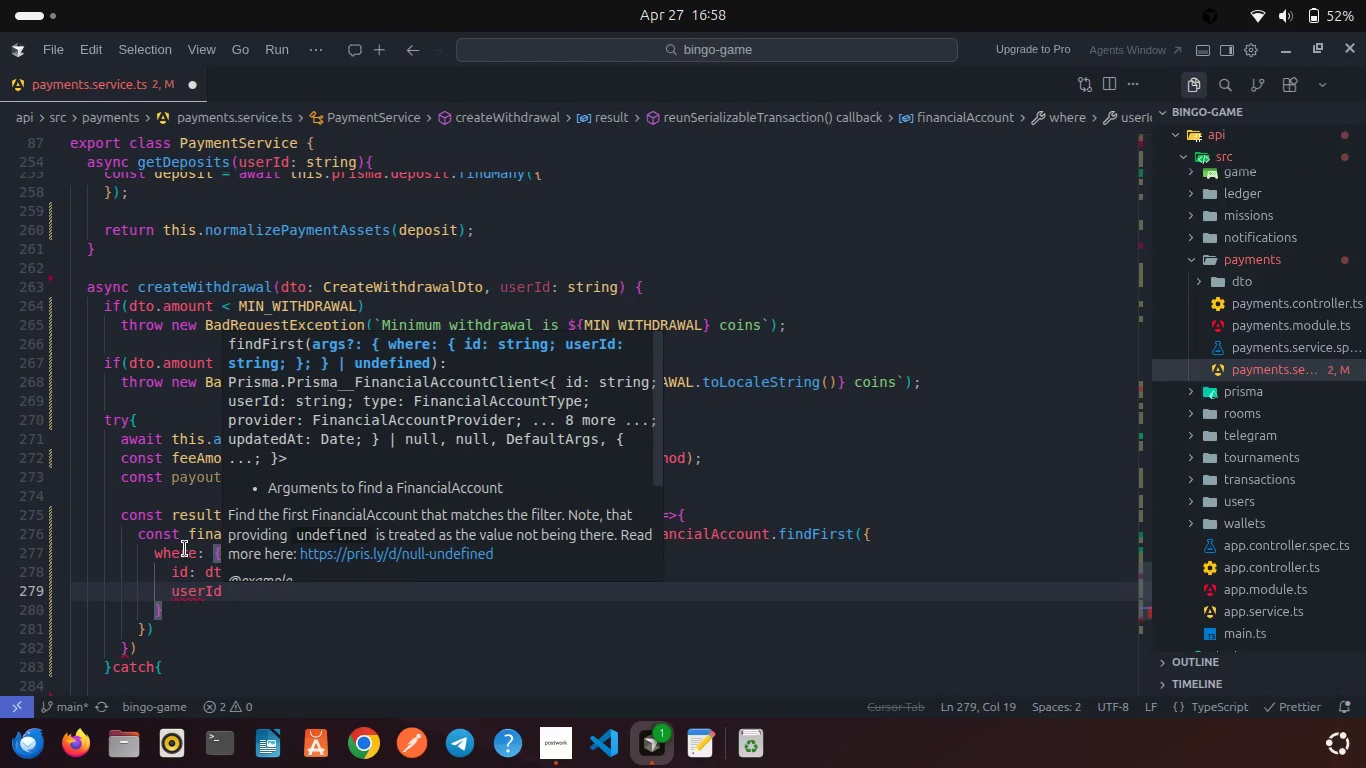 
key(Comma)
 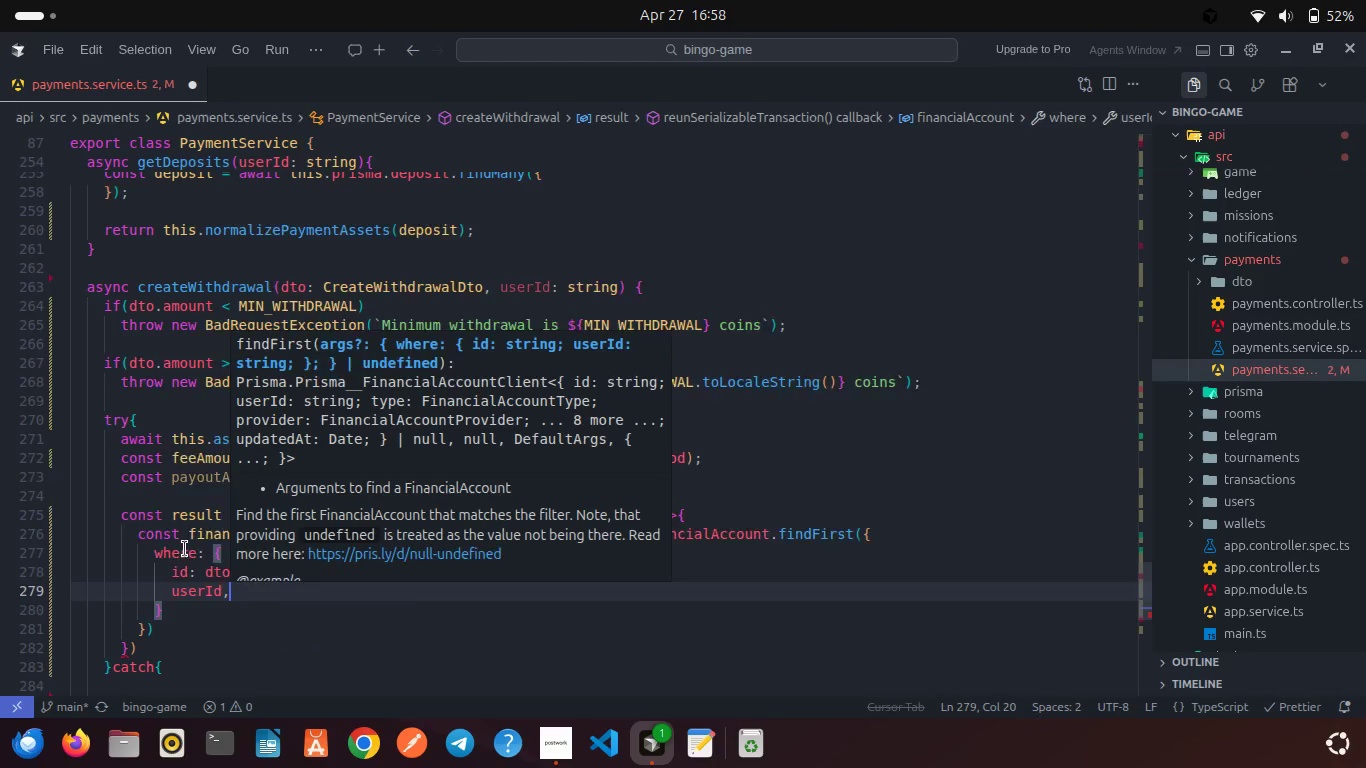 
key(Enter)
 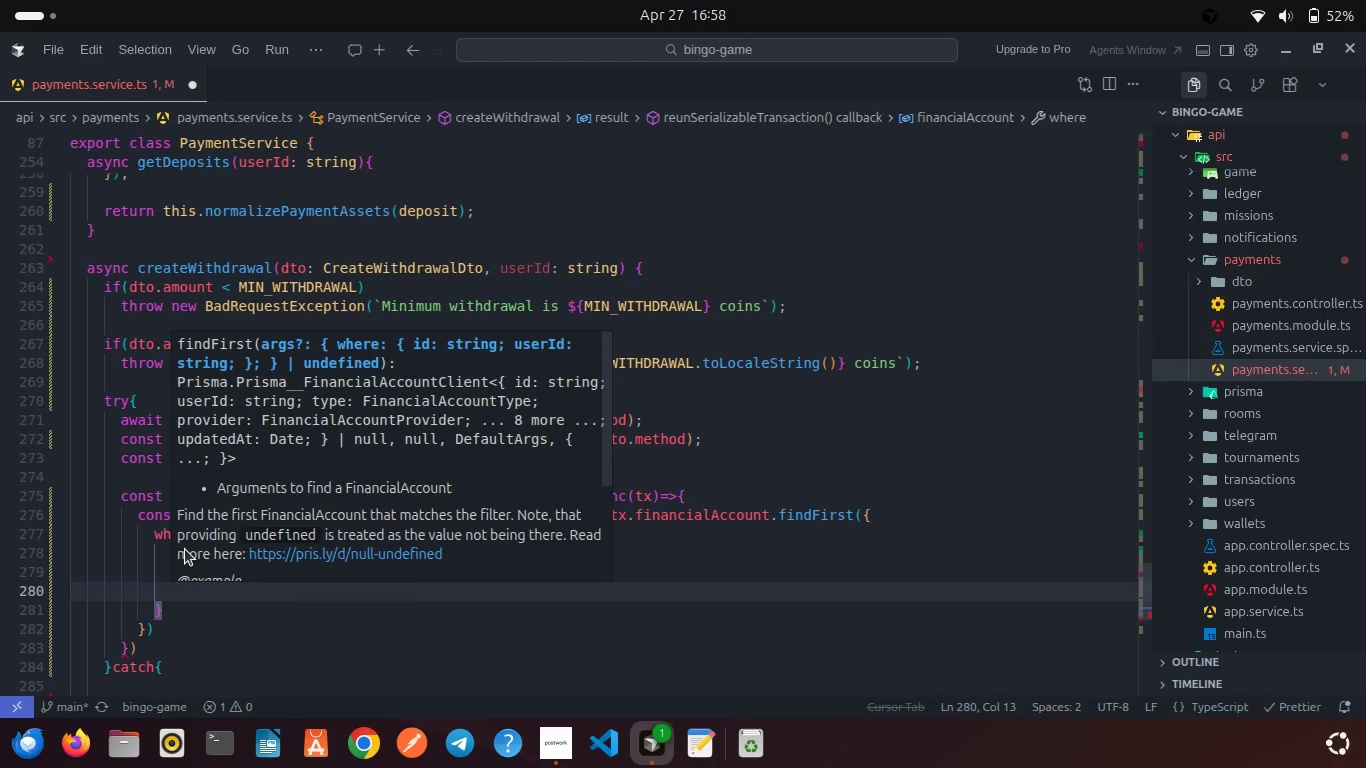 
type(isActive)
 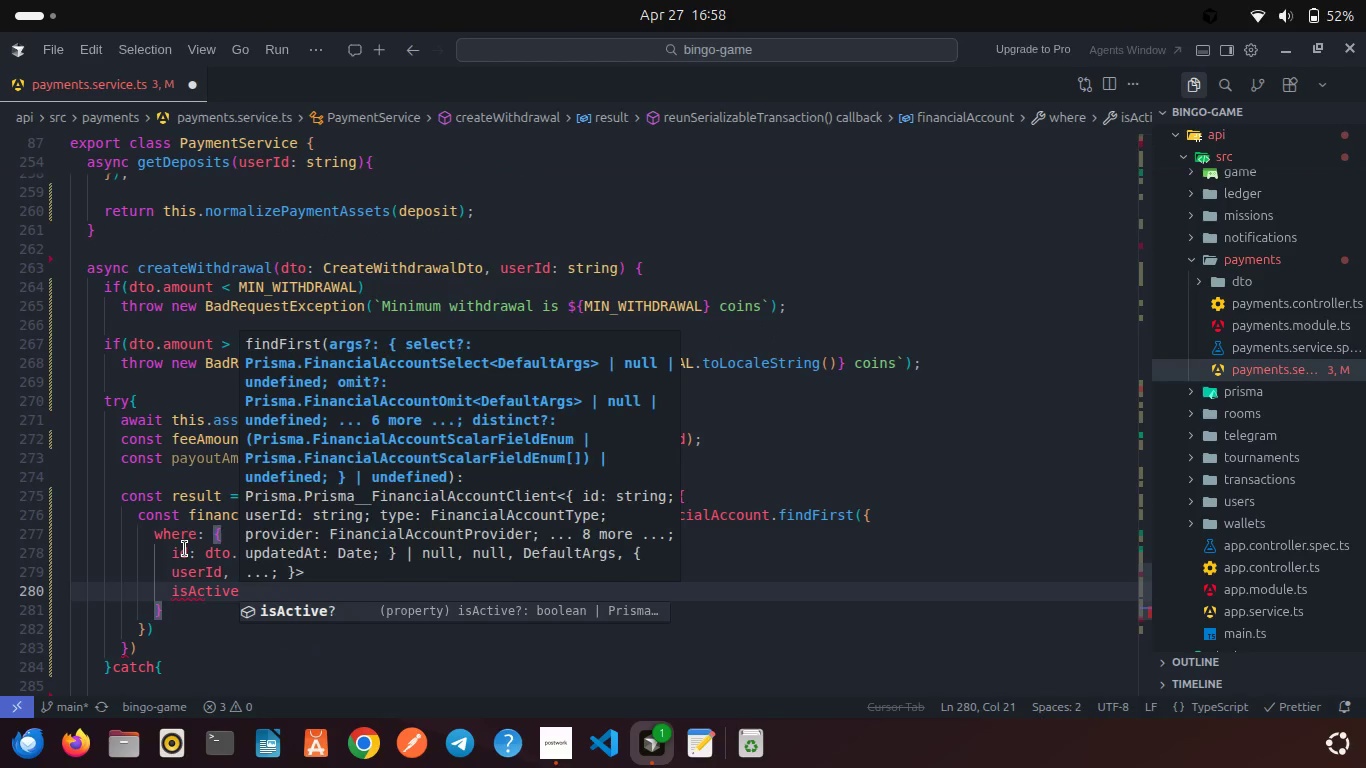 
key(Enter)
 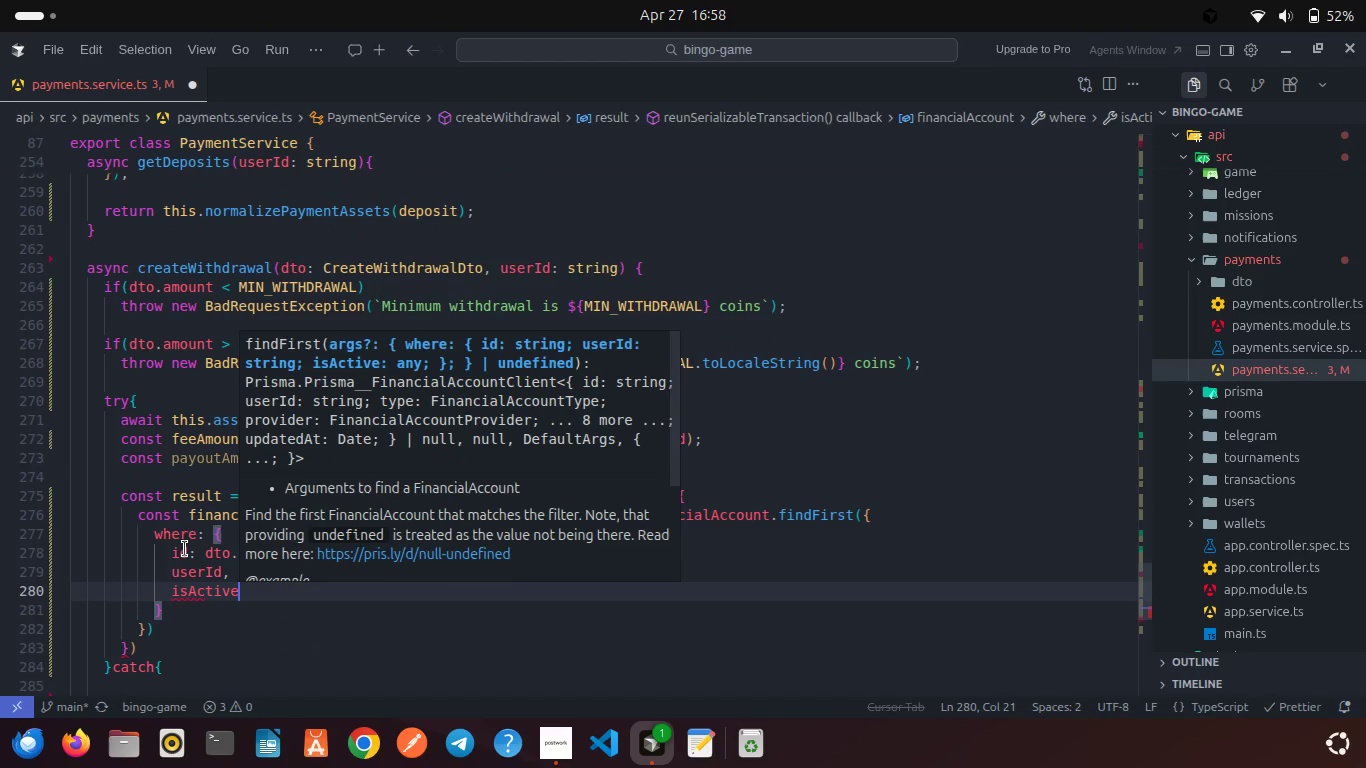 
type(: true,)
 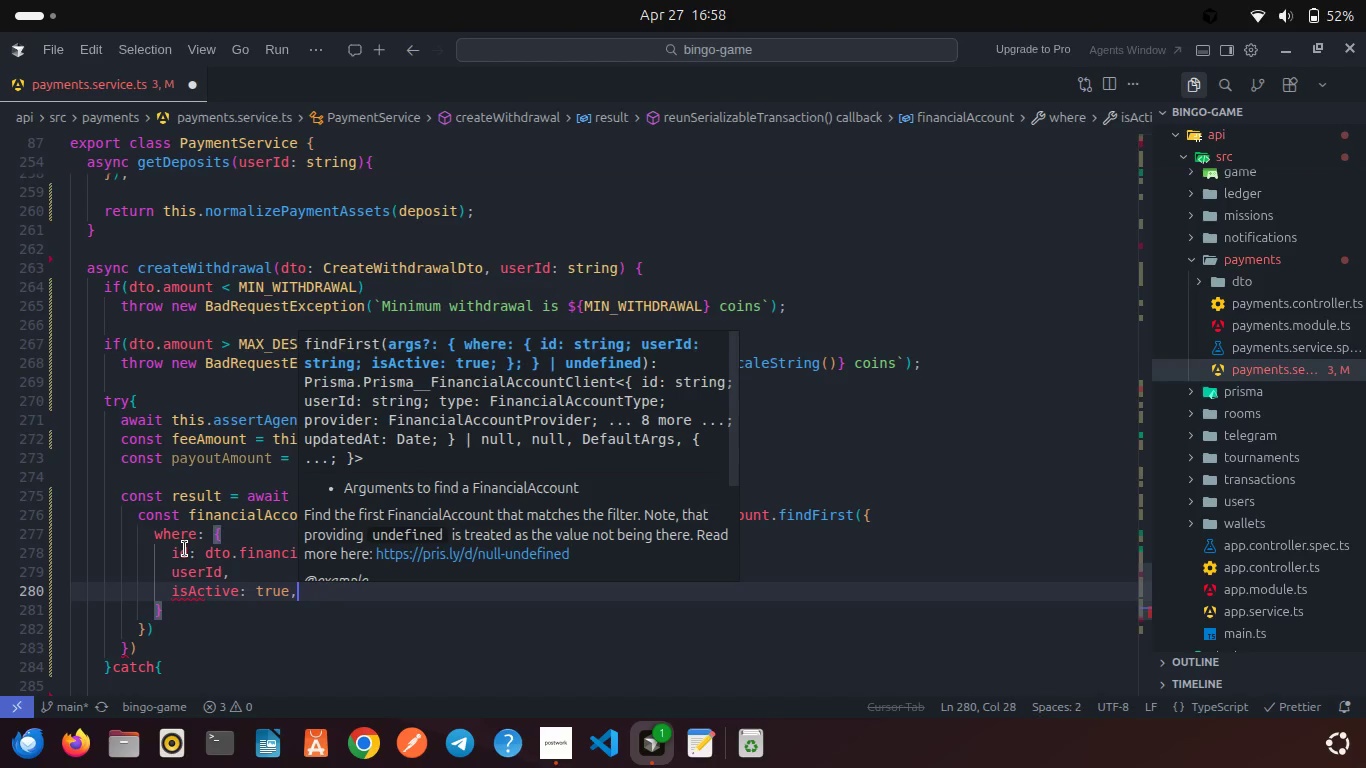 
key(Control+S)
 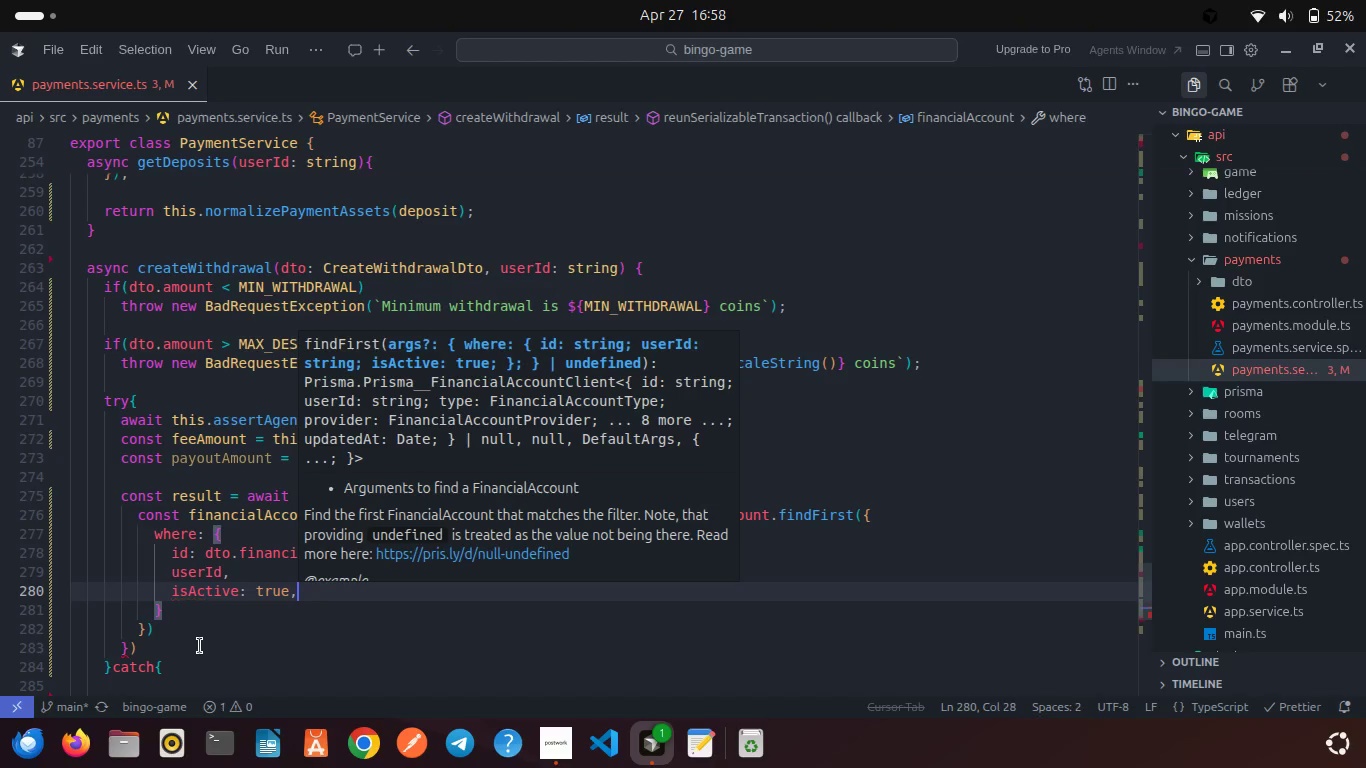 
left_click([200, 646])
 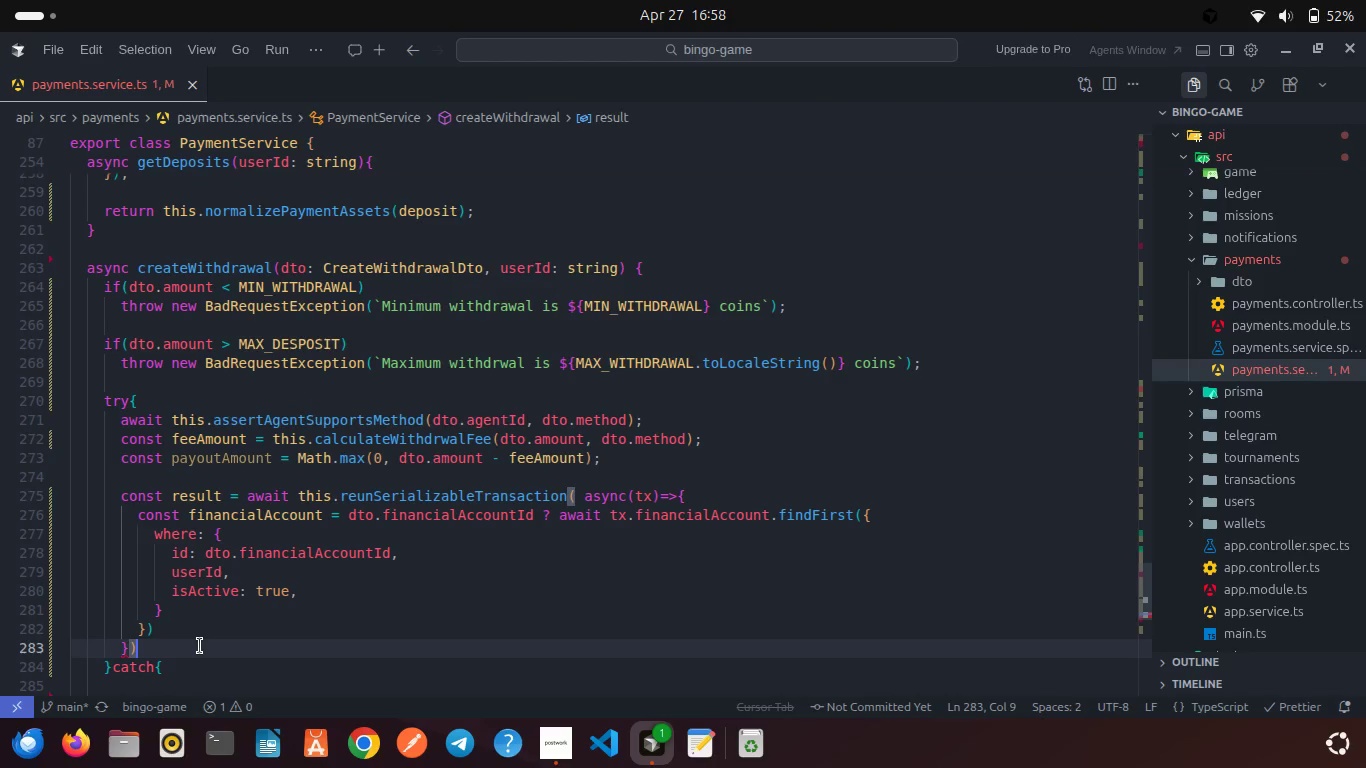 
wait(5.27)
 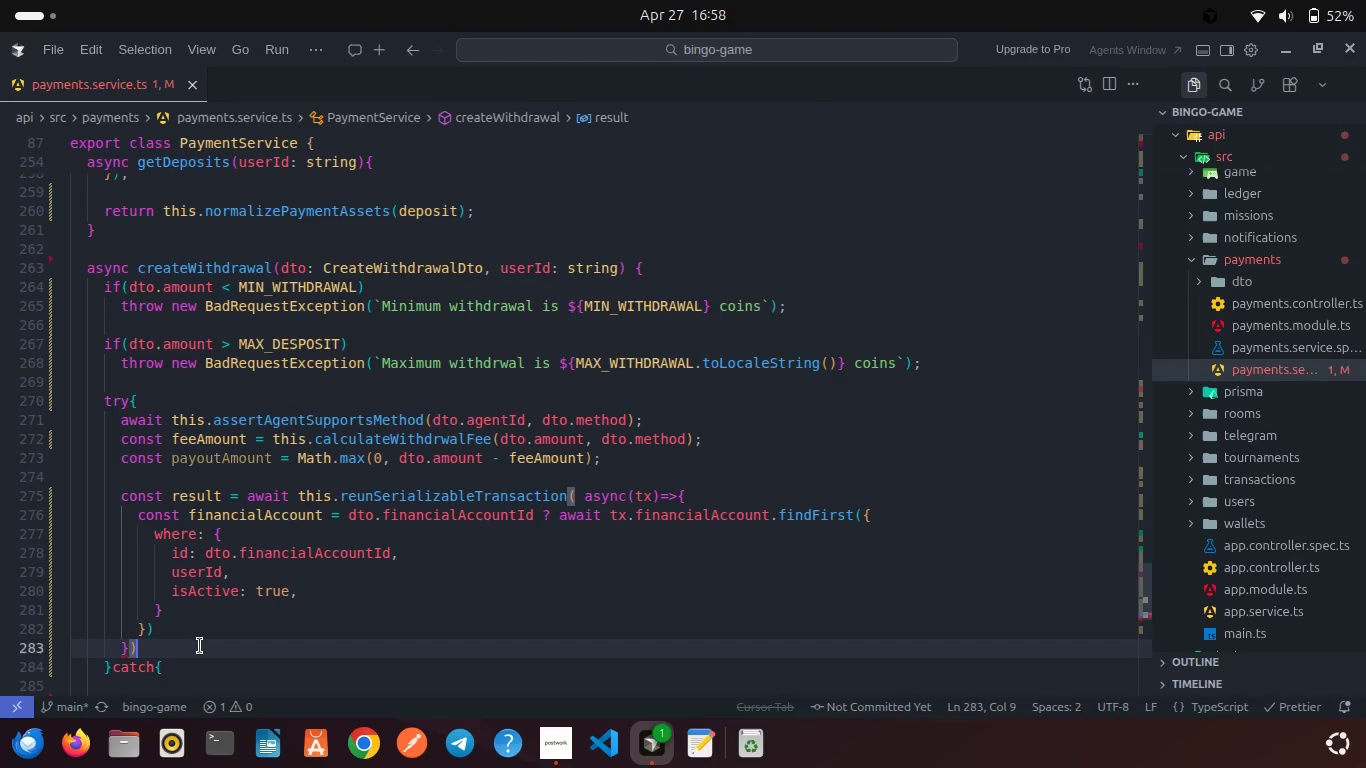 
key(ArrowLeft)
 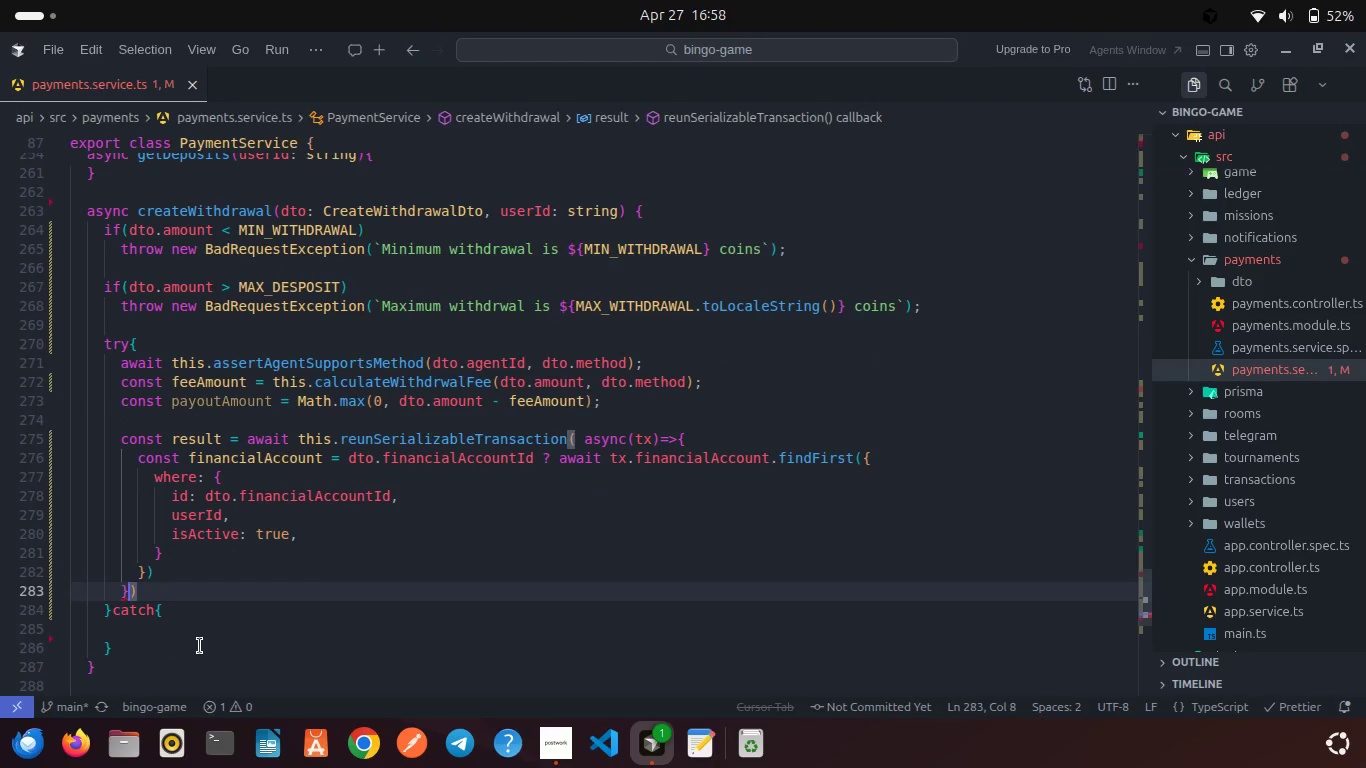 
type(: null)
 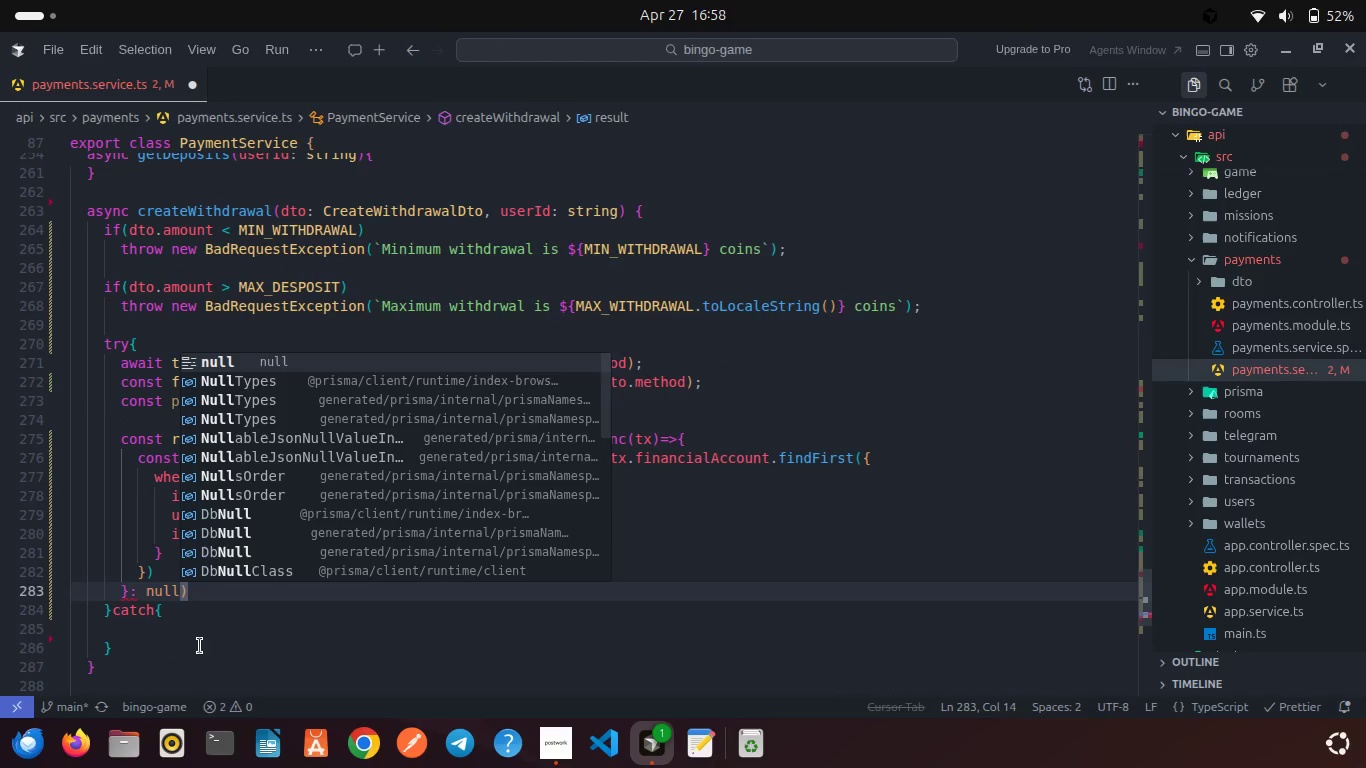 
key(Control+S)
 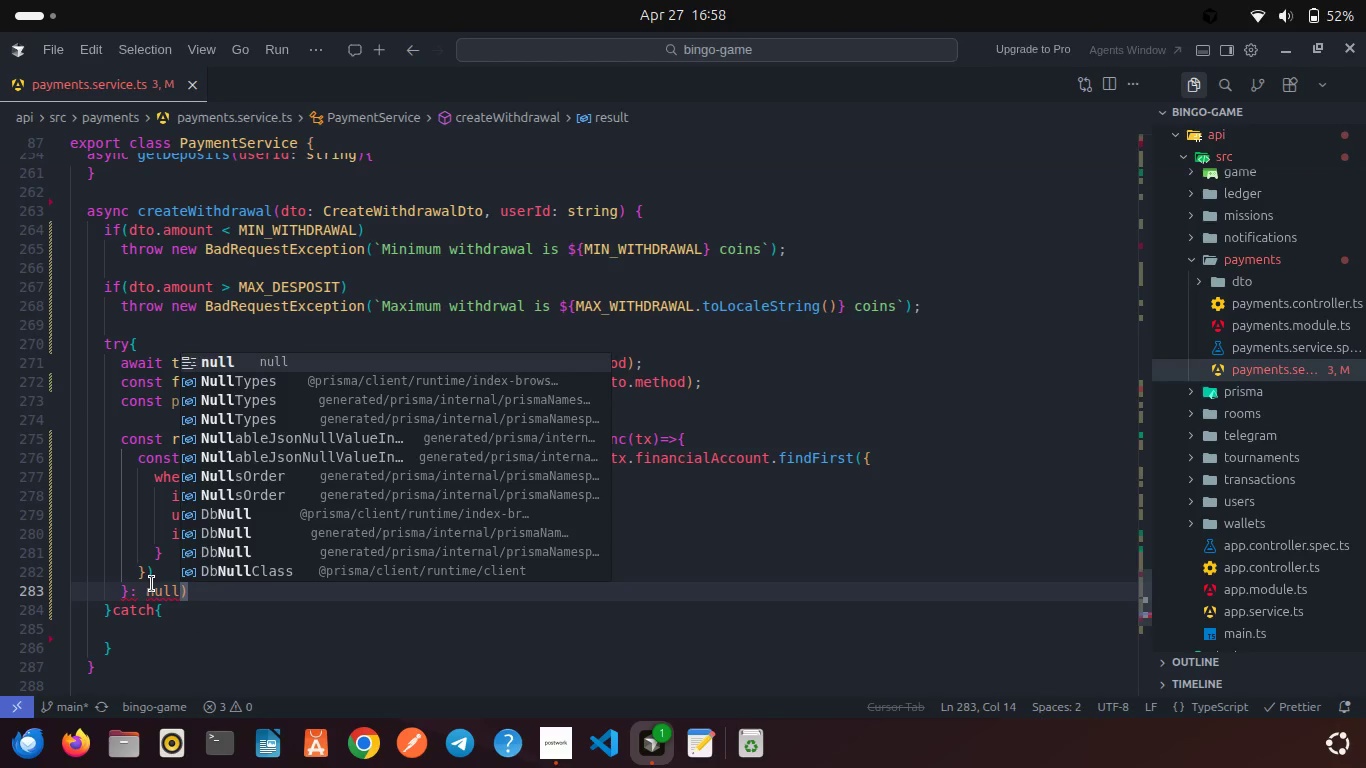 
left_click([152, 584])
 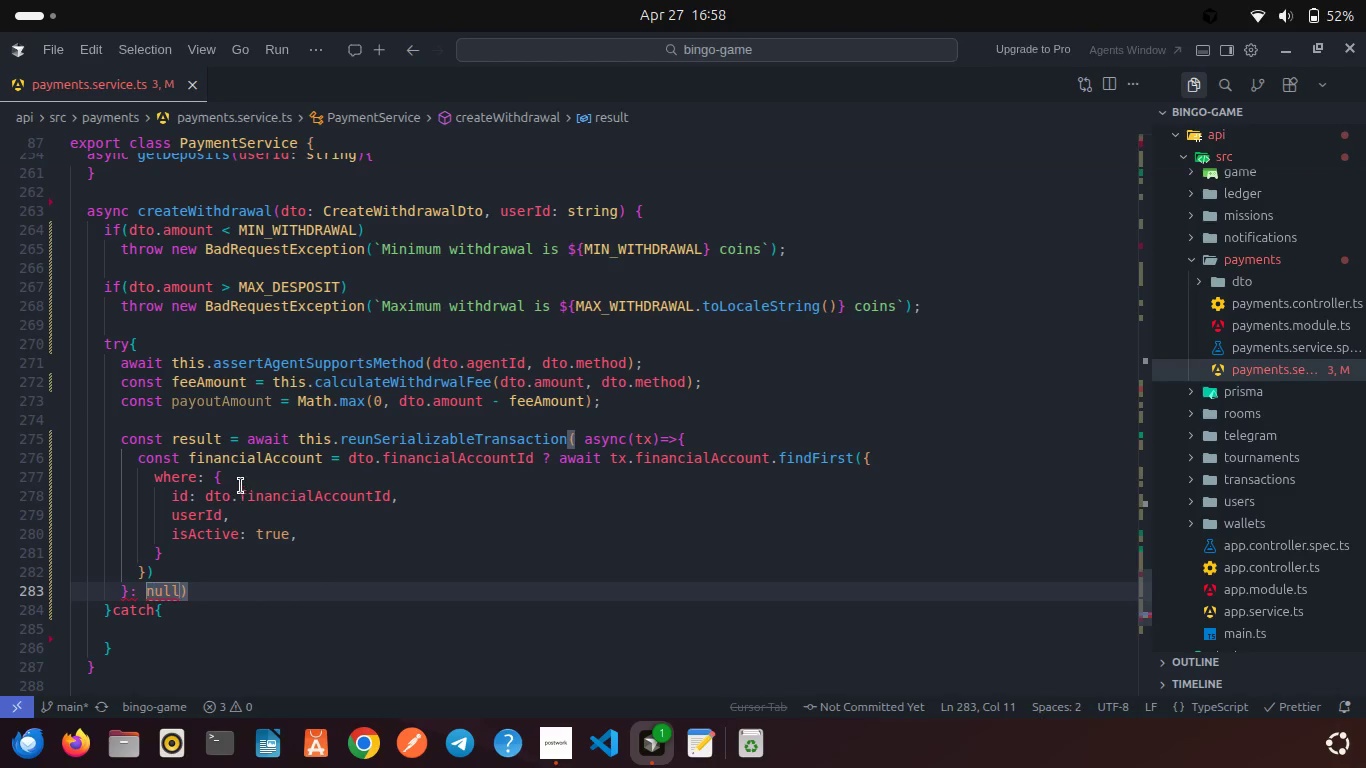 
left_click([240, 485])
 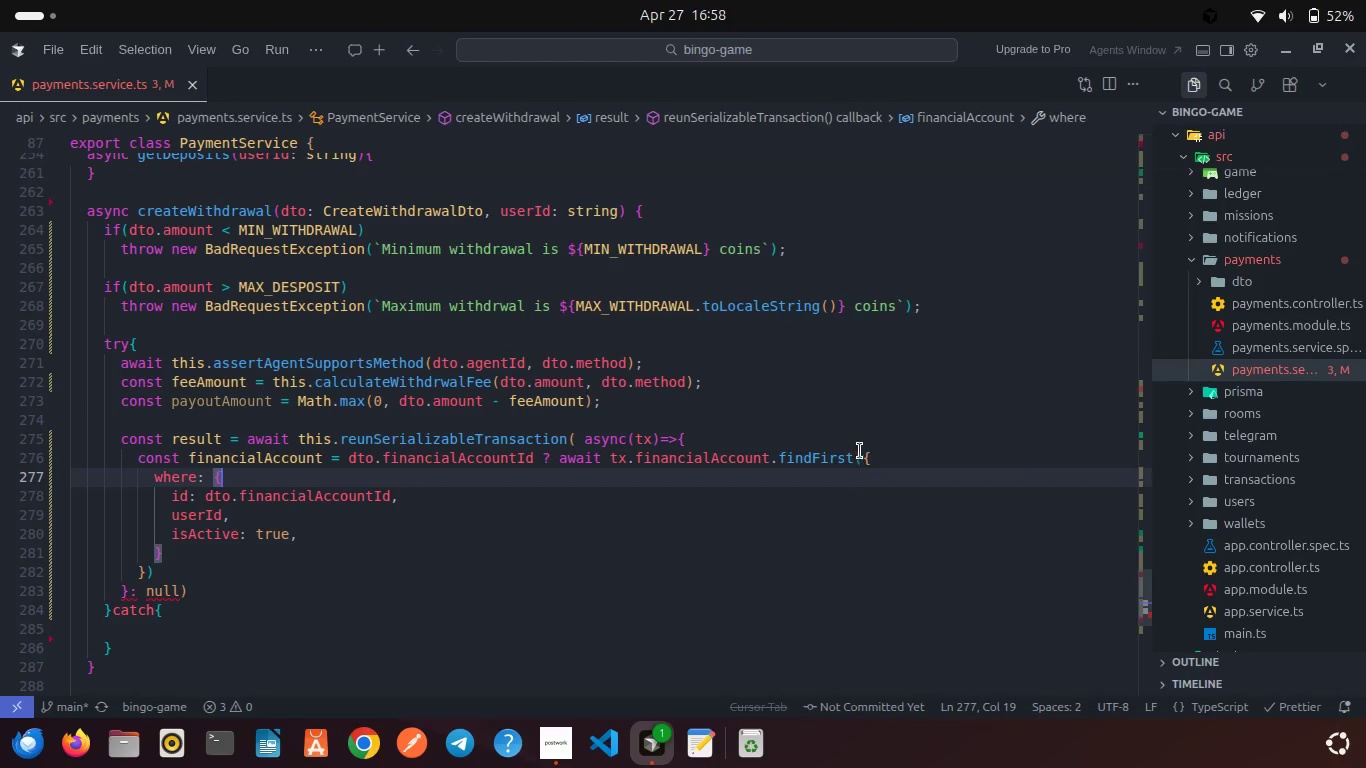 
left_click([882, 460])
 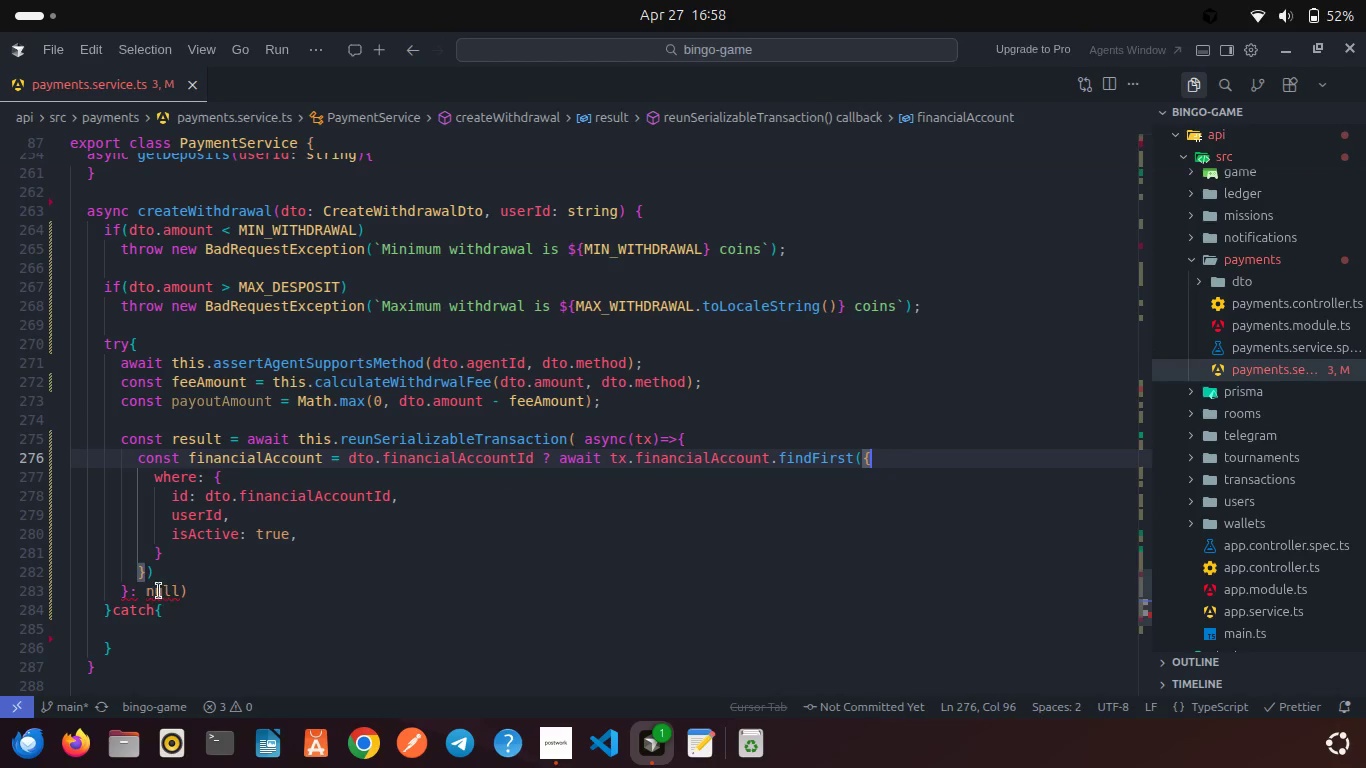 
left_click([135, 589])
 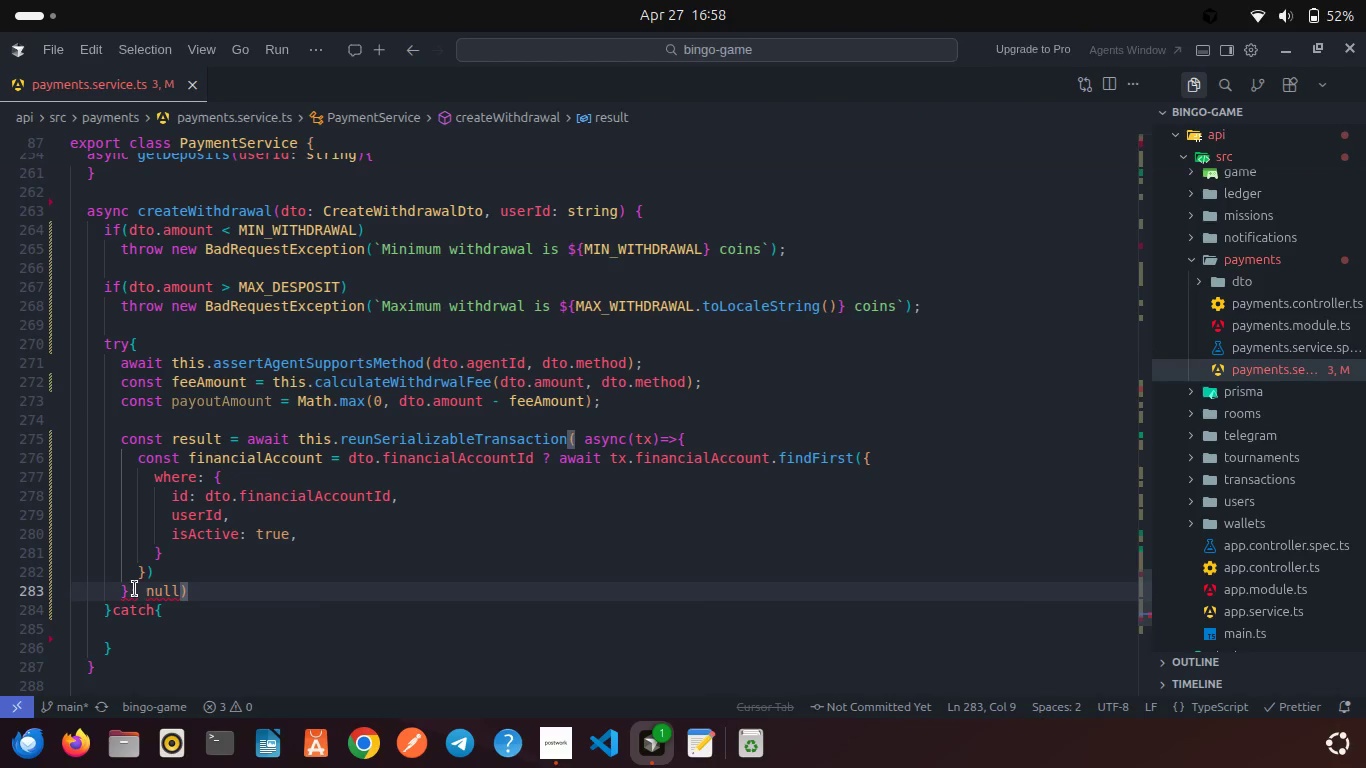 
key(Backspace)
 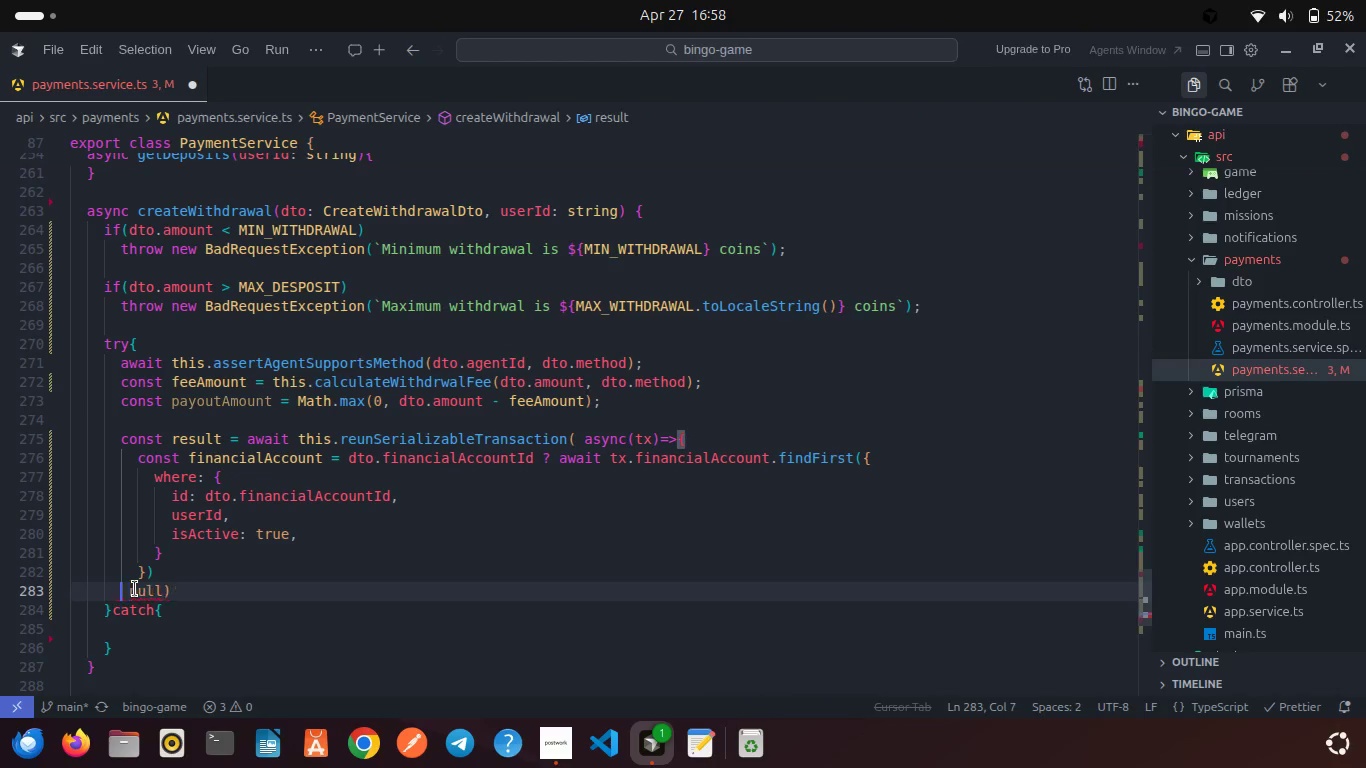 
key(Backspace)
 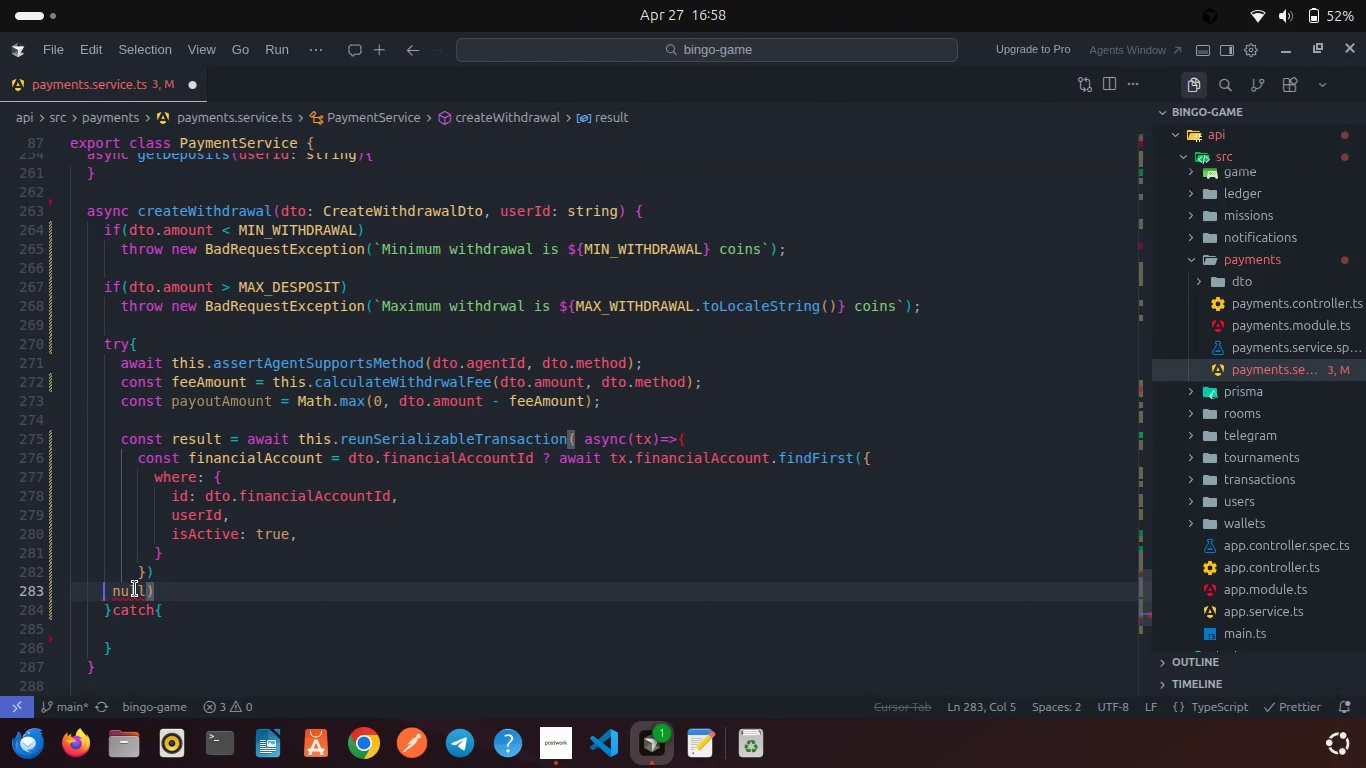 
key(Backspace)
 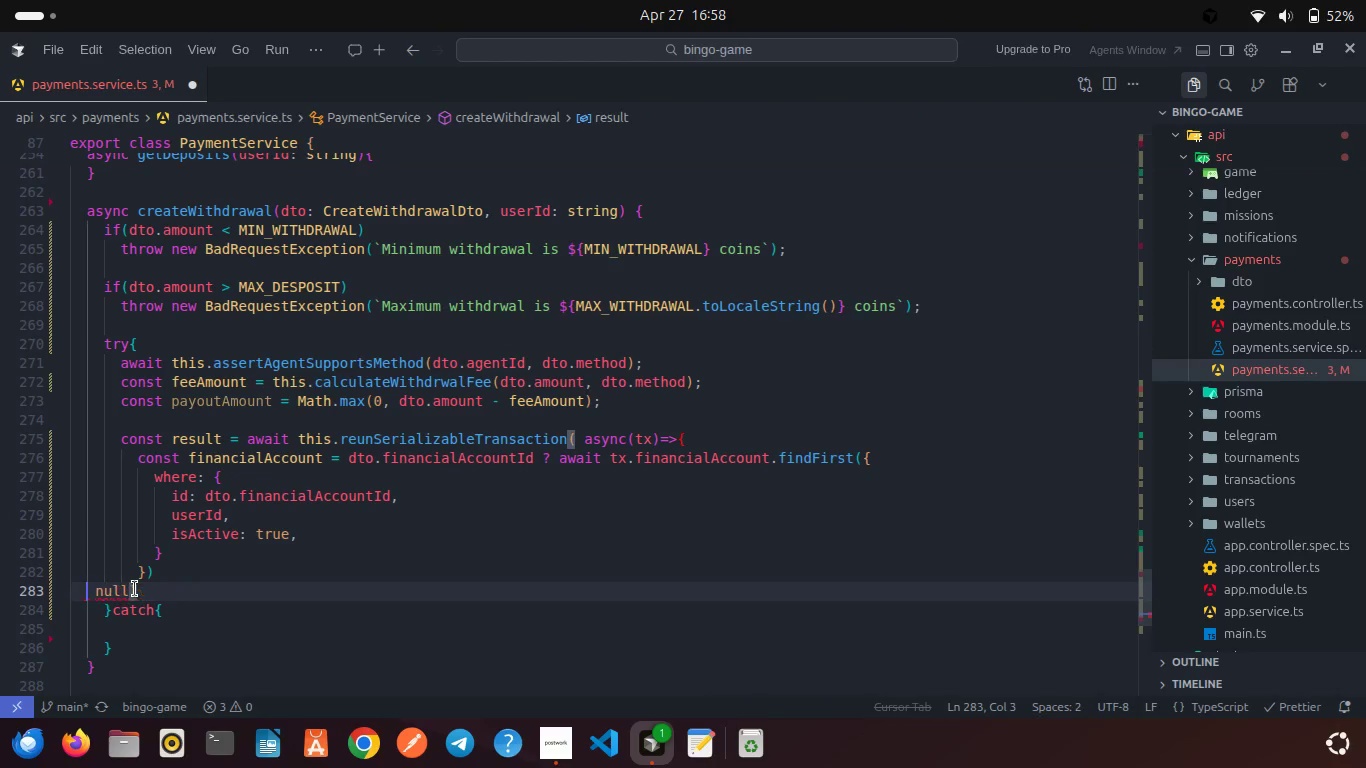 
key(Backspace)
 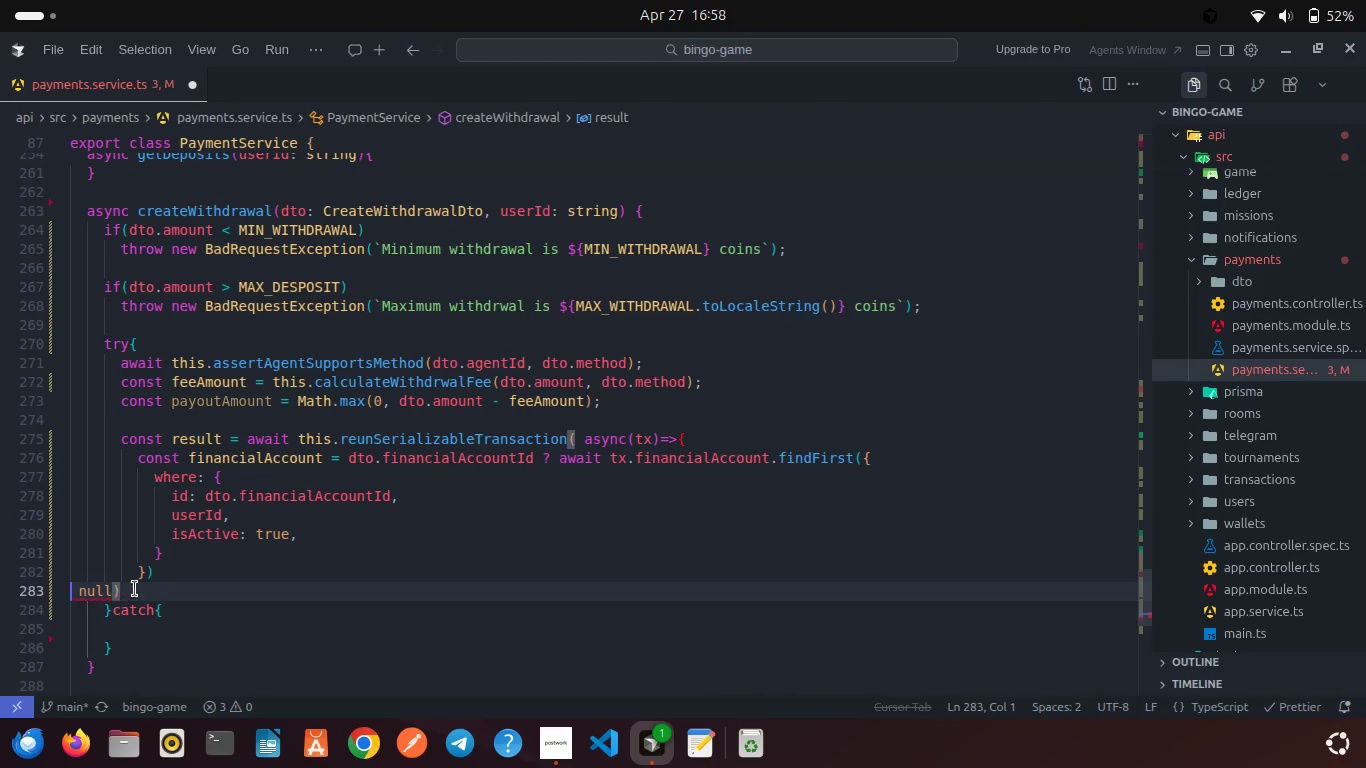 
key(Backspace)
 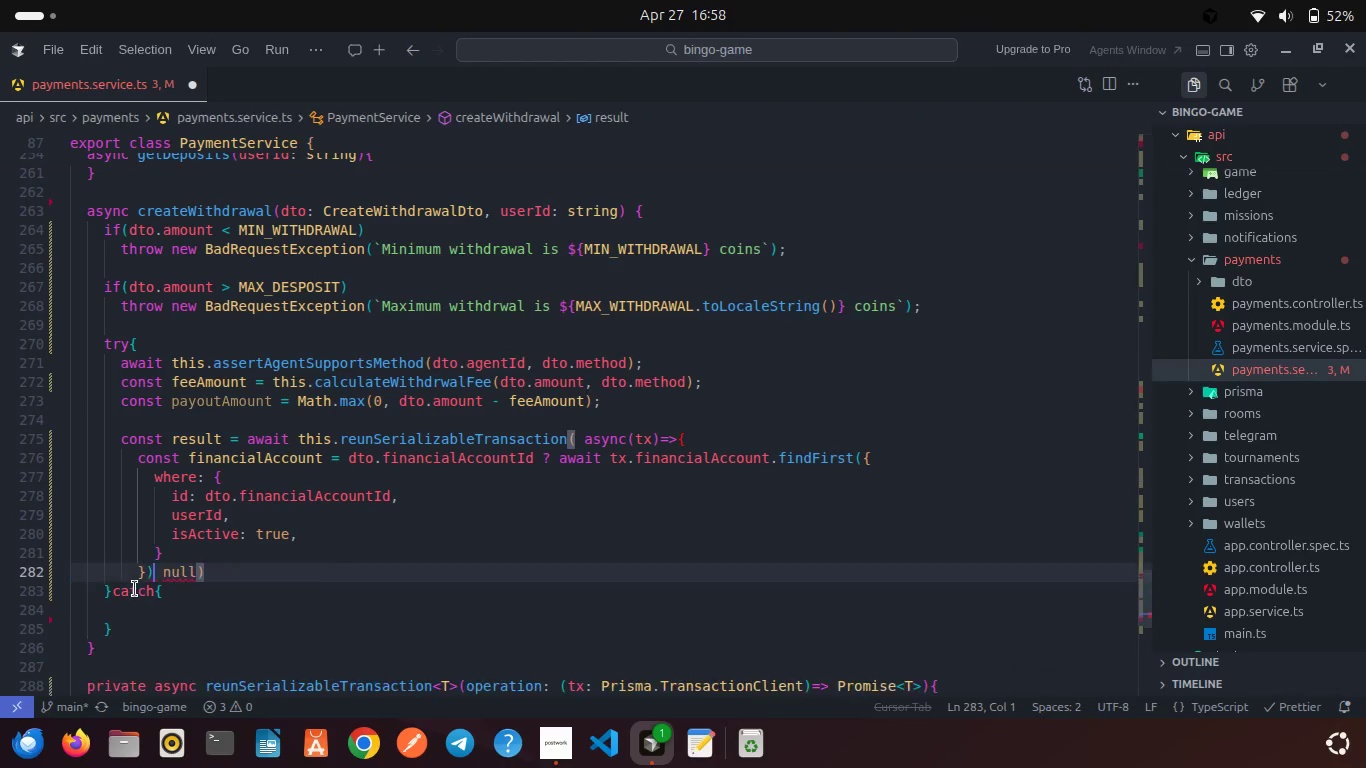 
key(Backspace)
 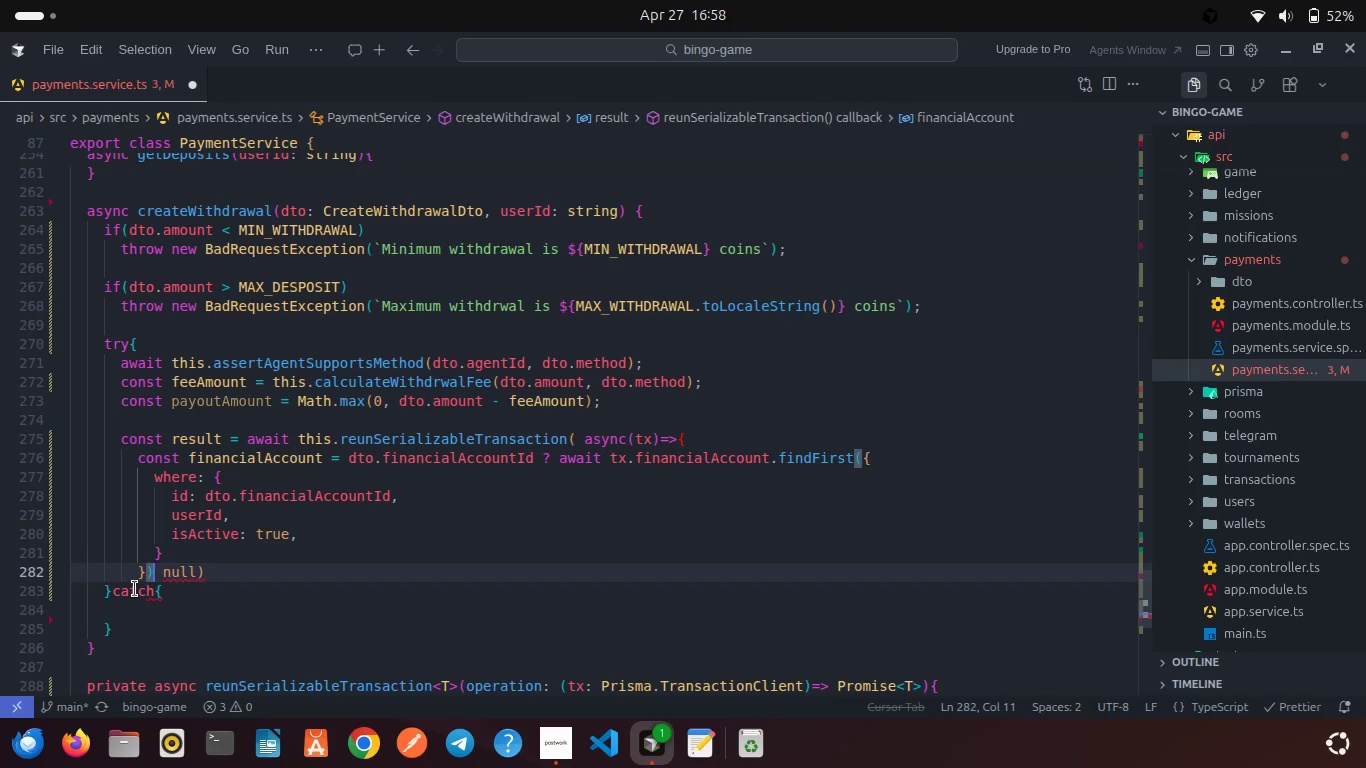 
key(Space)
 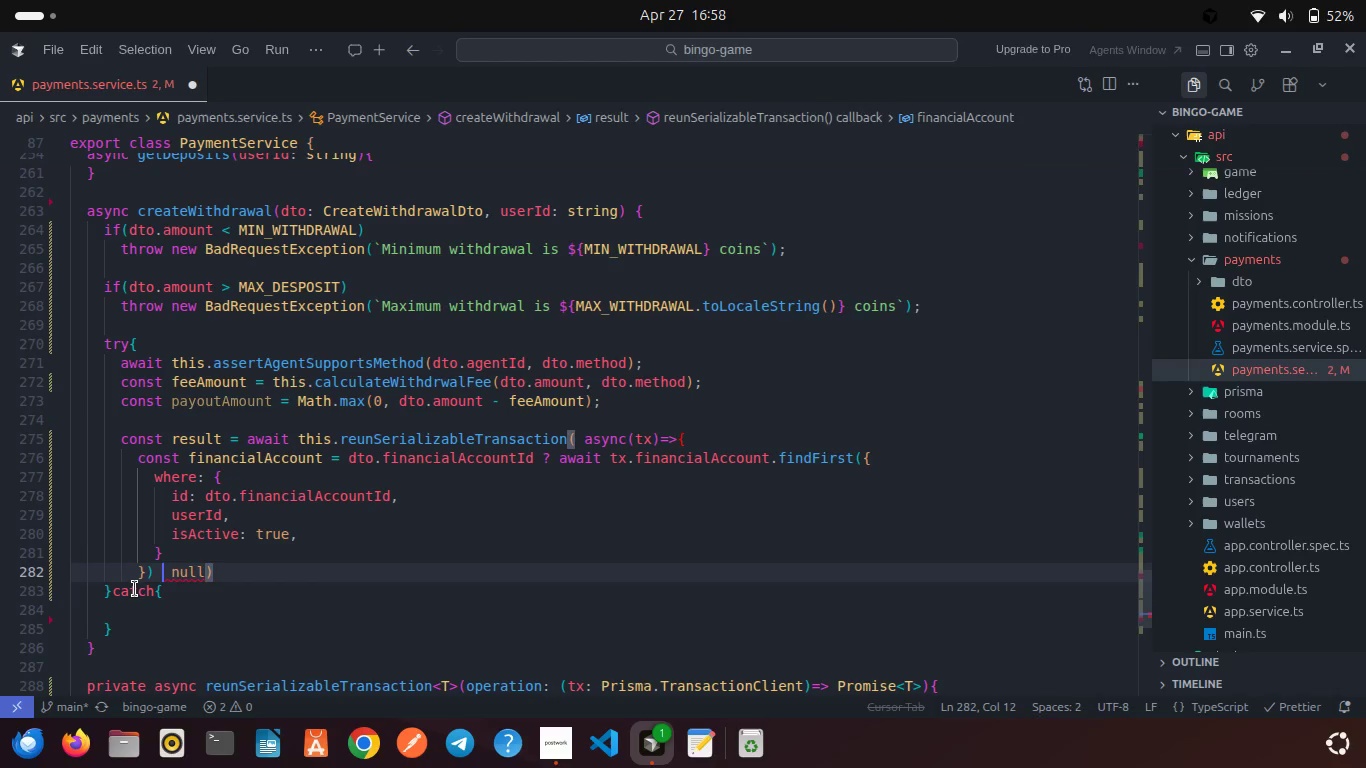 
key(Shift+ShiftRight)
 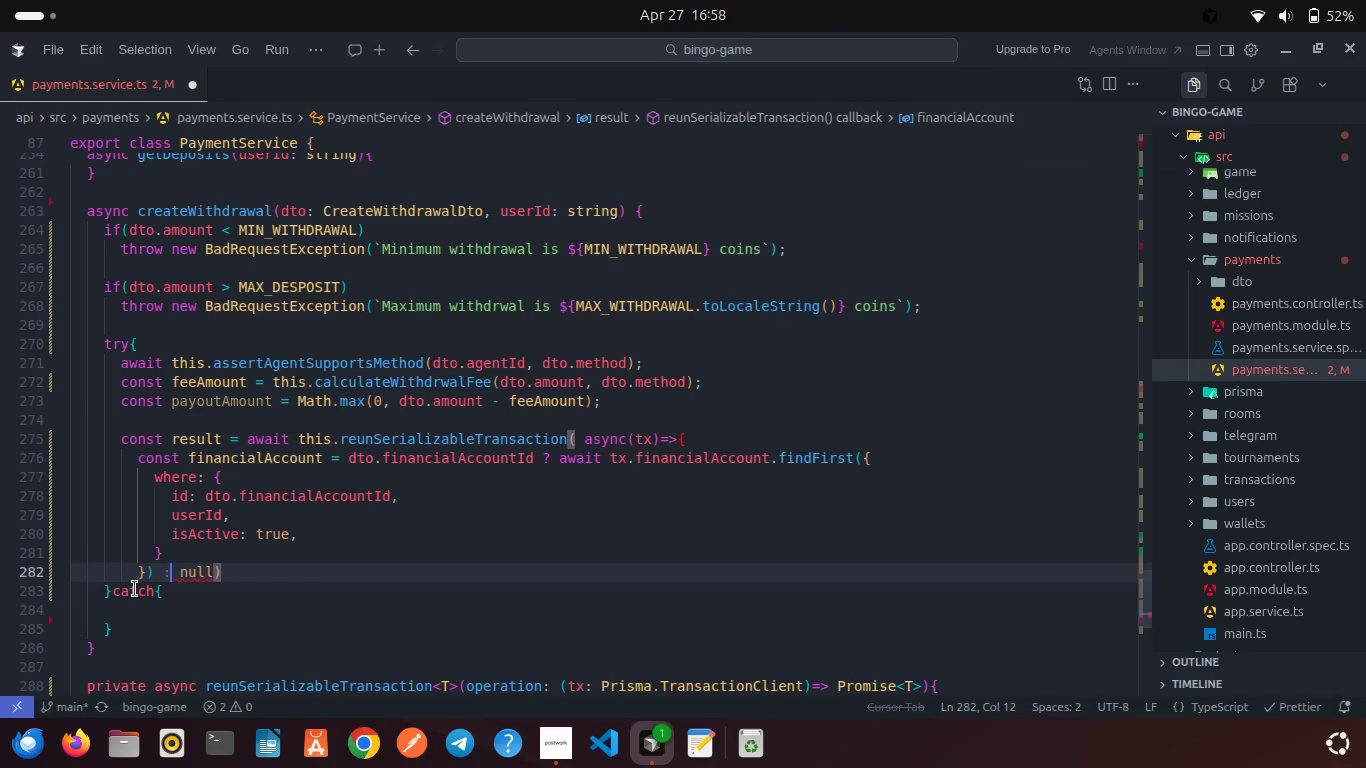 
key(Shift+Semicolon)
 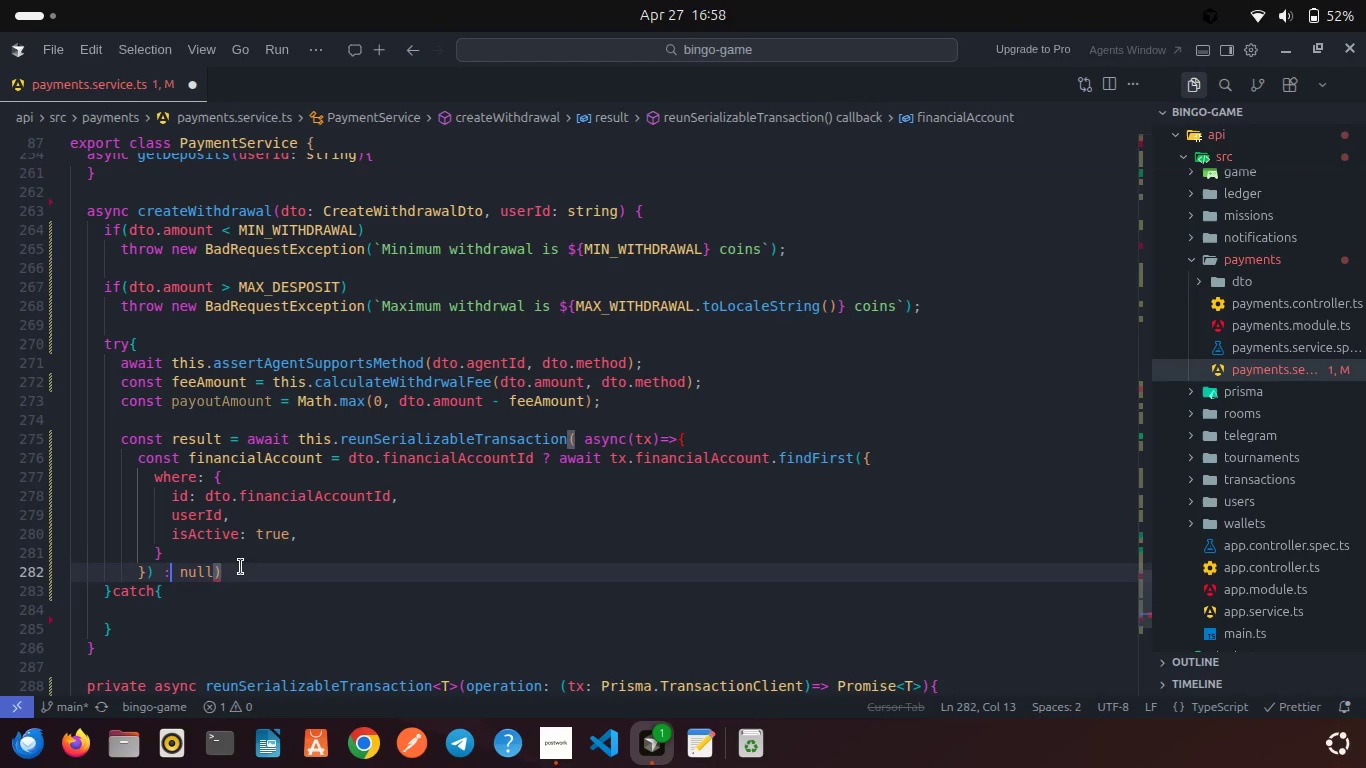 
left_click([248, 569])
 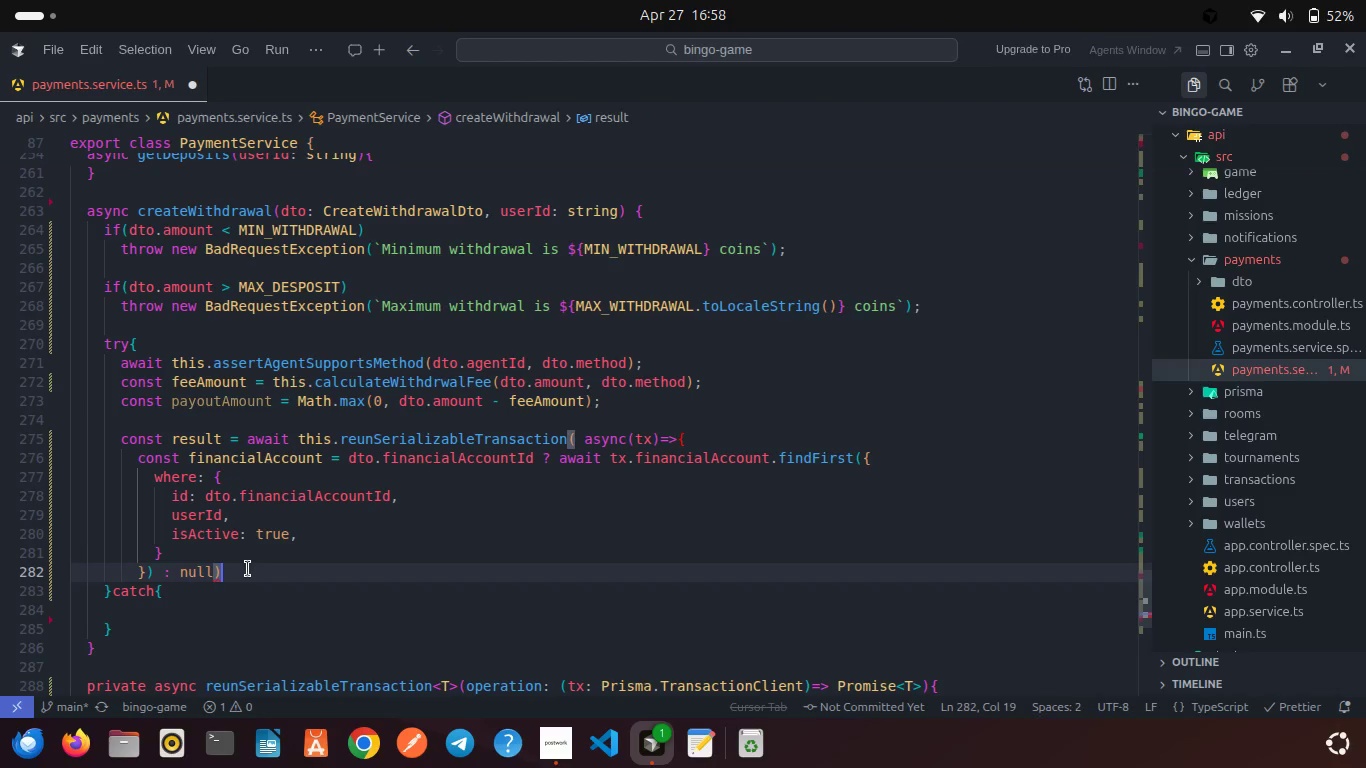 
key(Semicolon)
 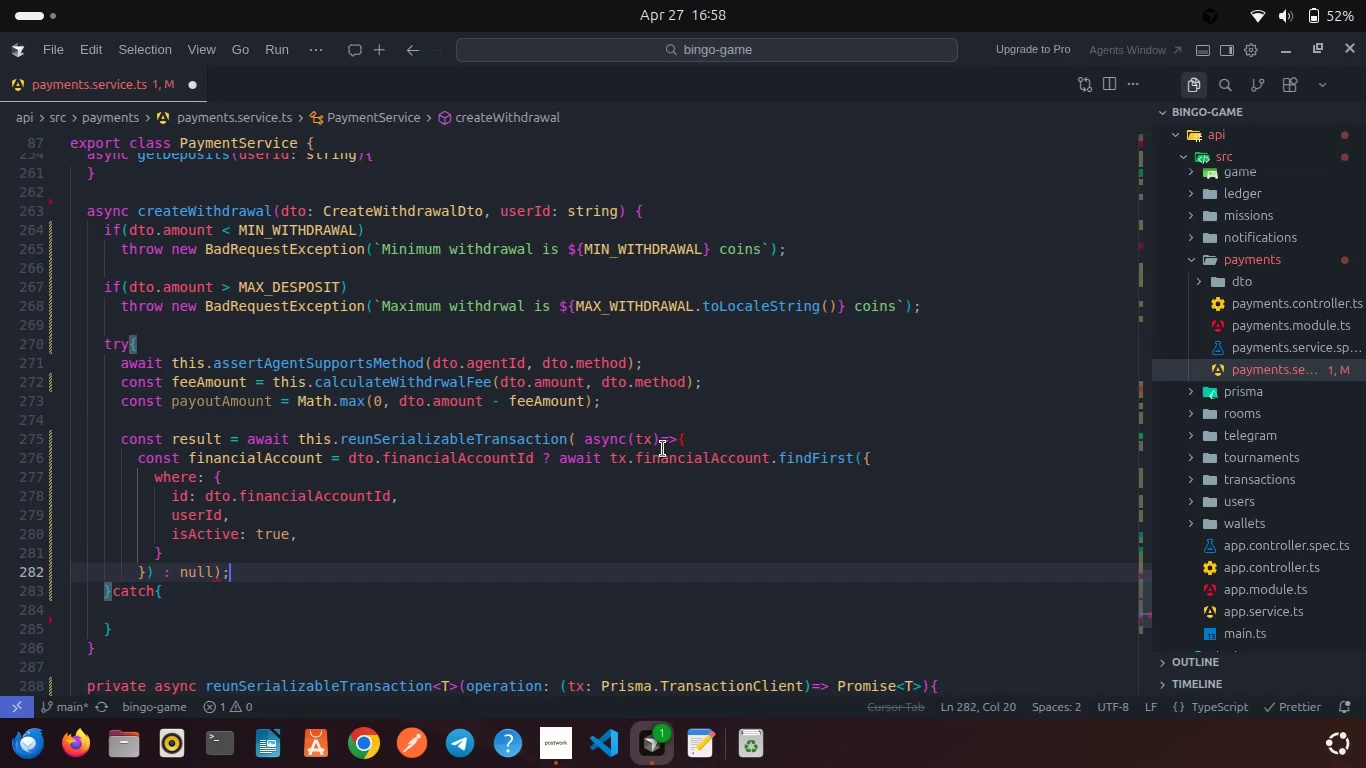 
left_click([708, 433])
 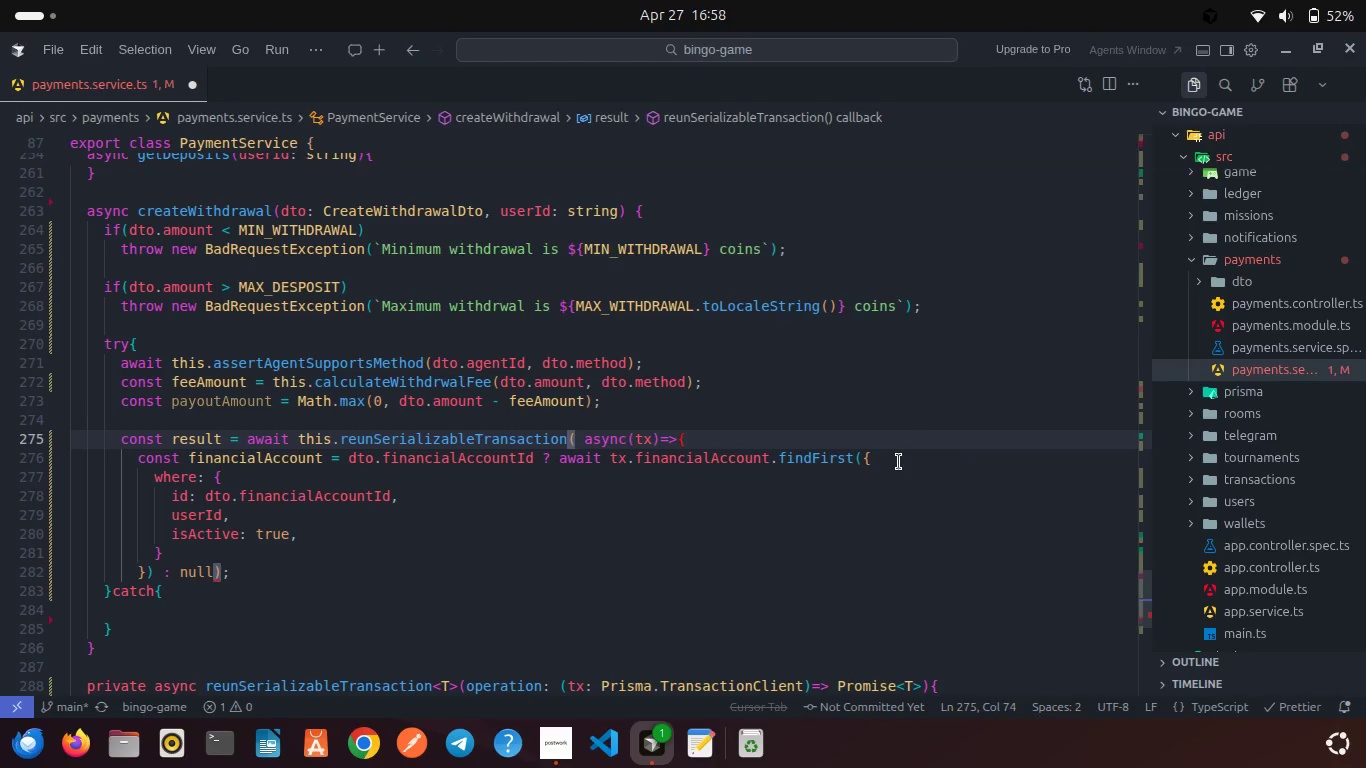 
wait(7.78)
 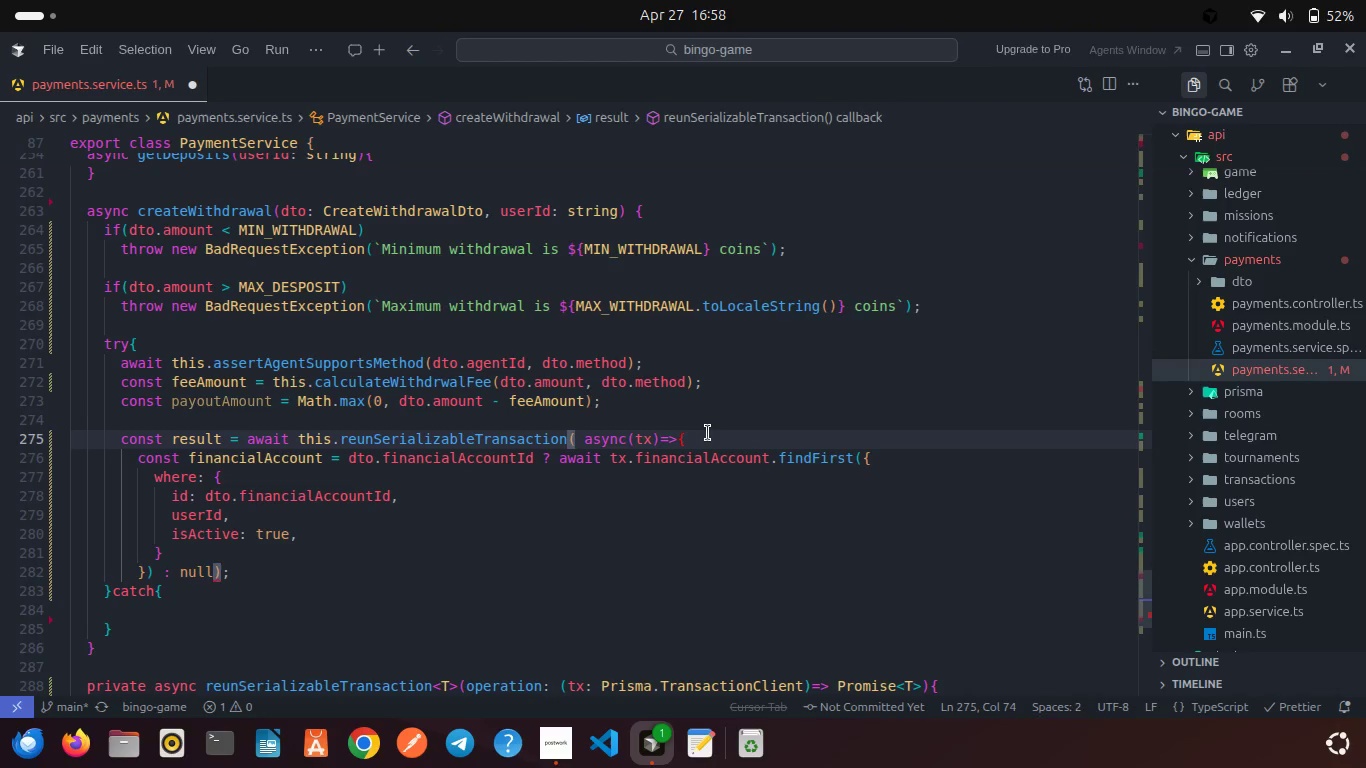 
left_click([899, 462])
 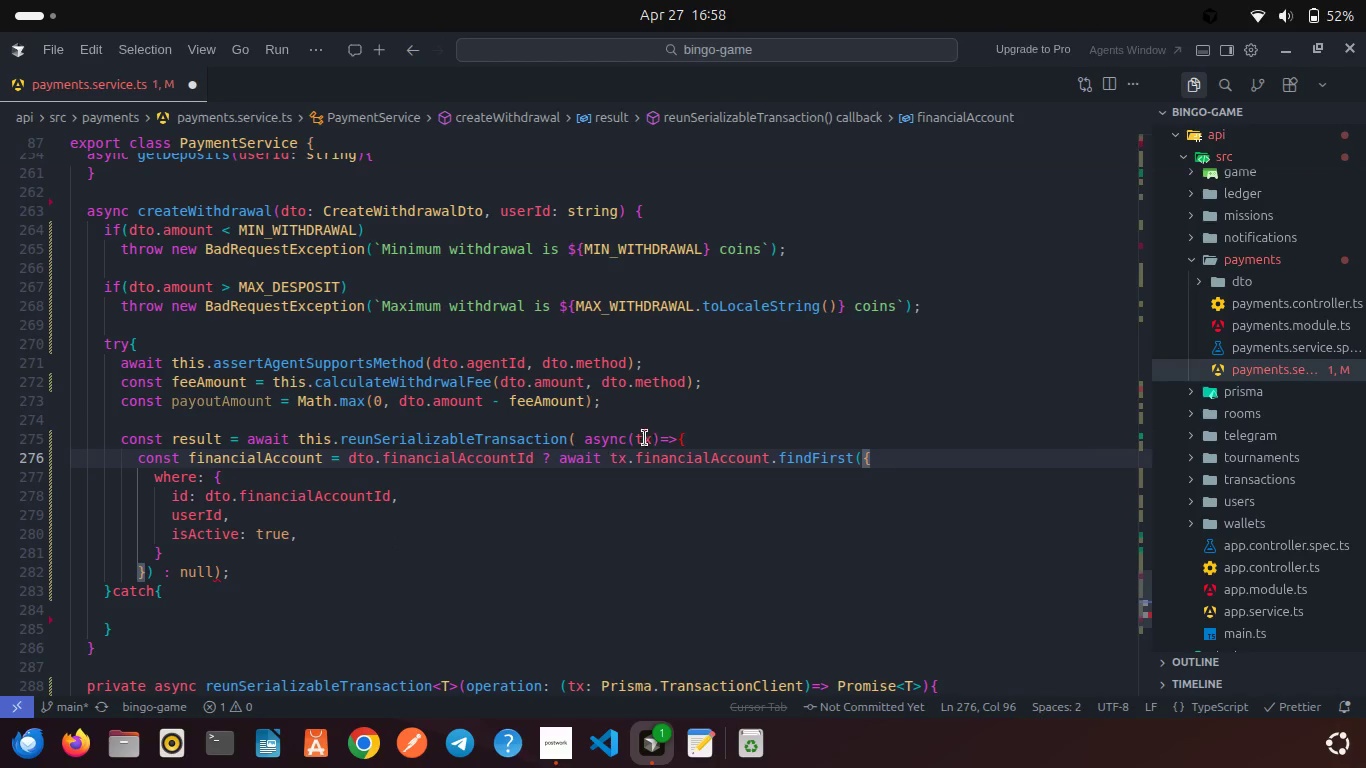 
left_click([698, 439])
 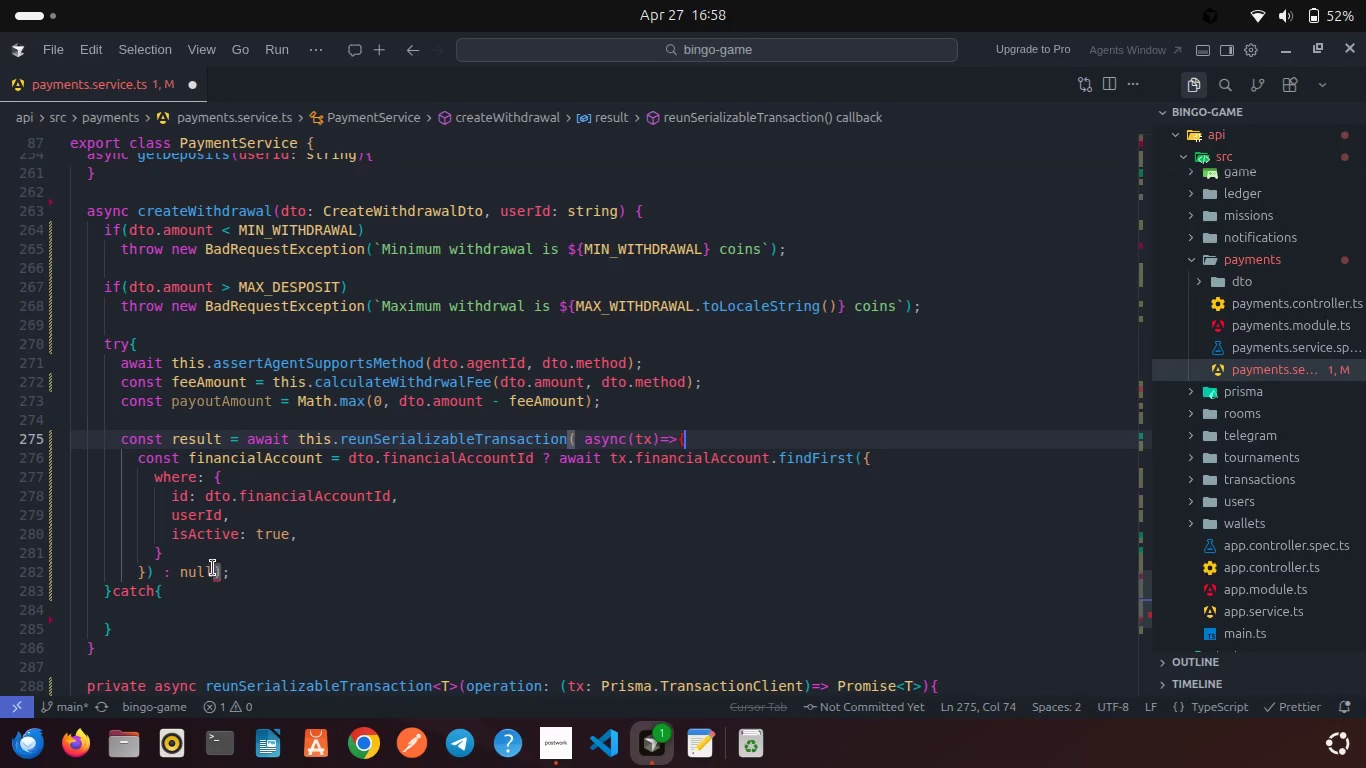 
left_click([218, 570])
 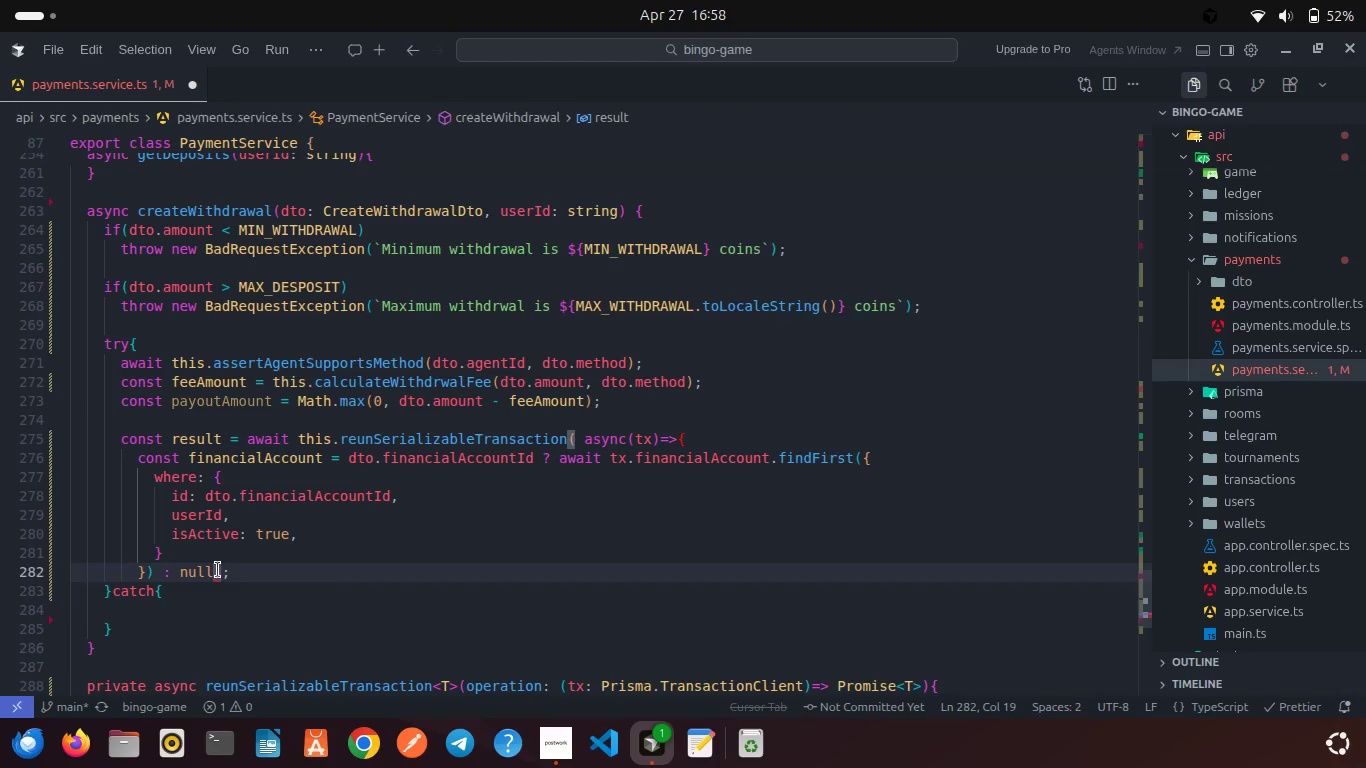 
key(Control+ControlRight)
 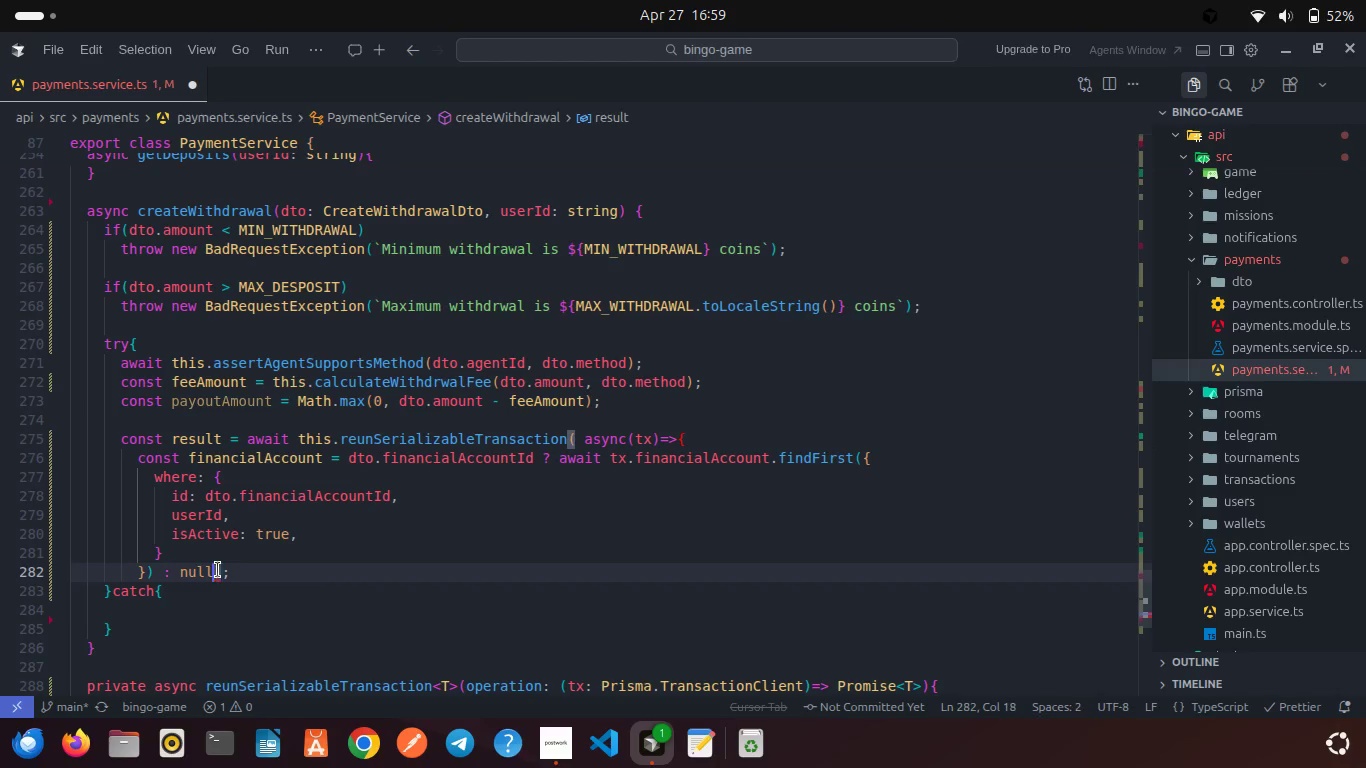 
key(ArrowLeft)
 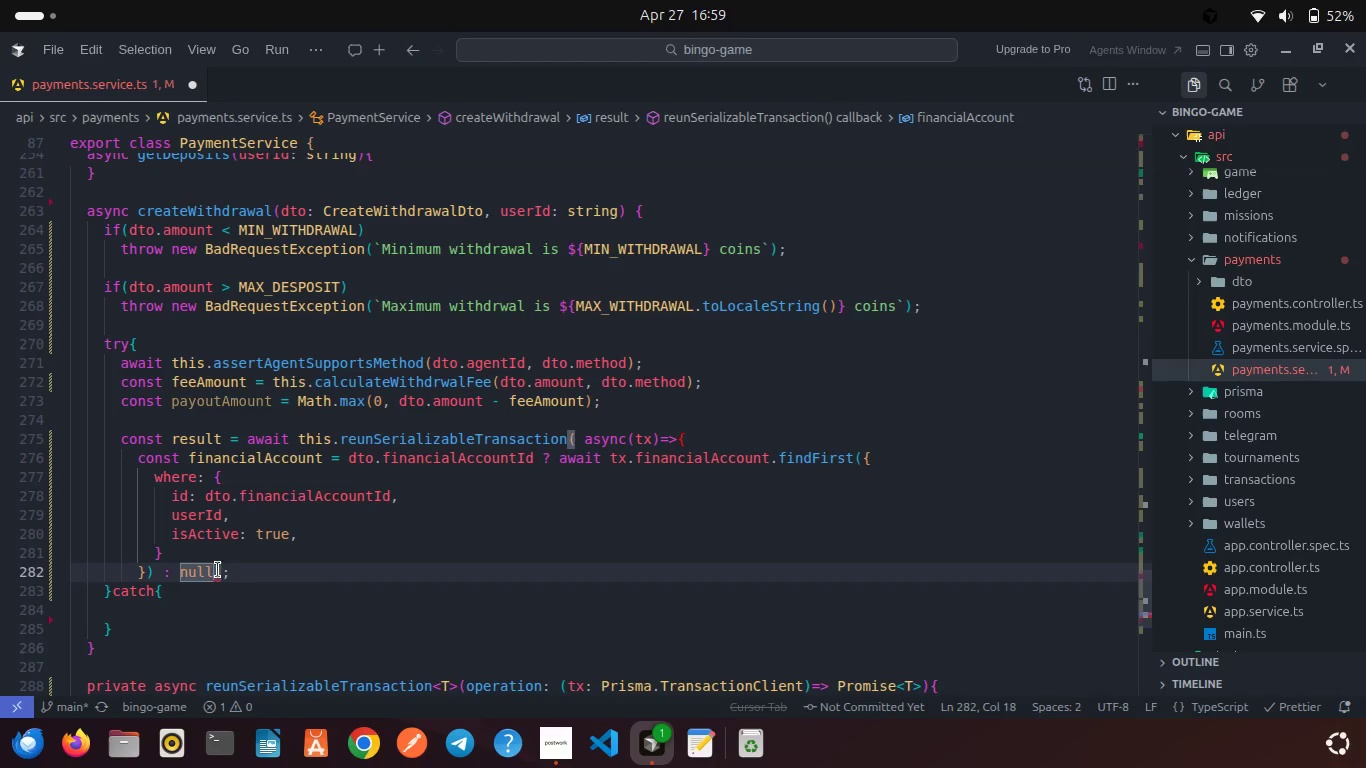 
key(Shift+ShiftRight)
 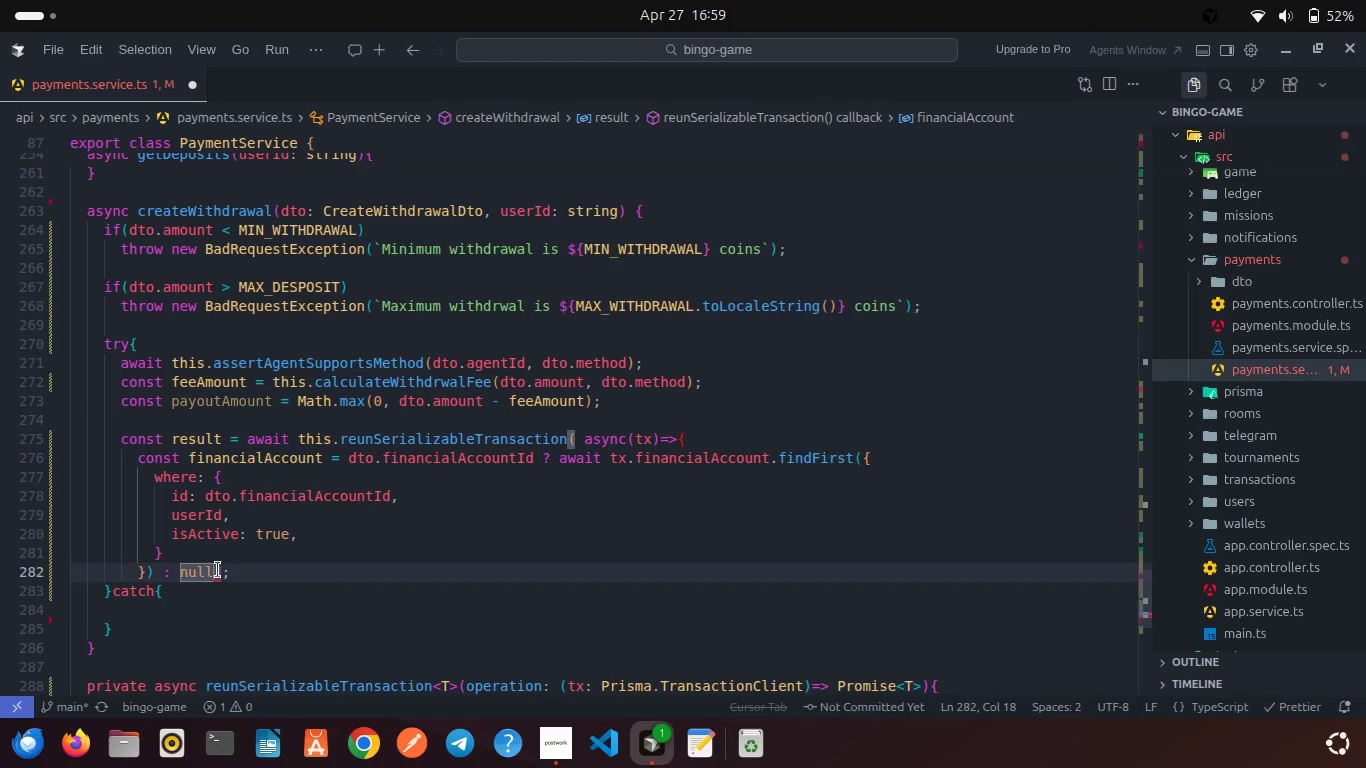 
key(Space)
 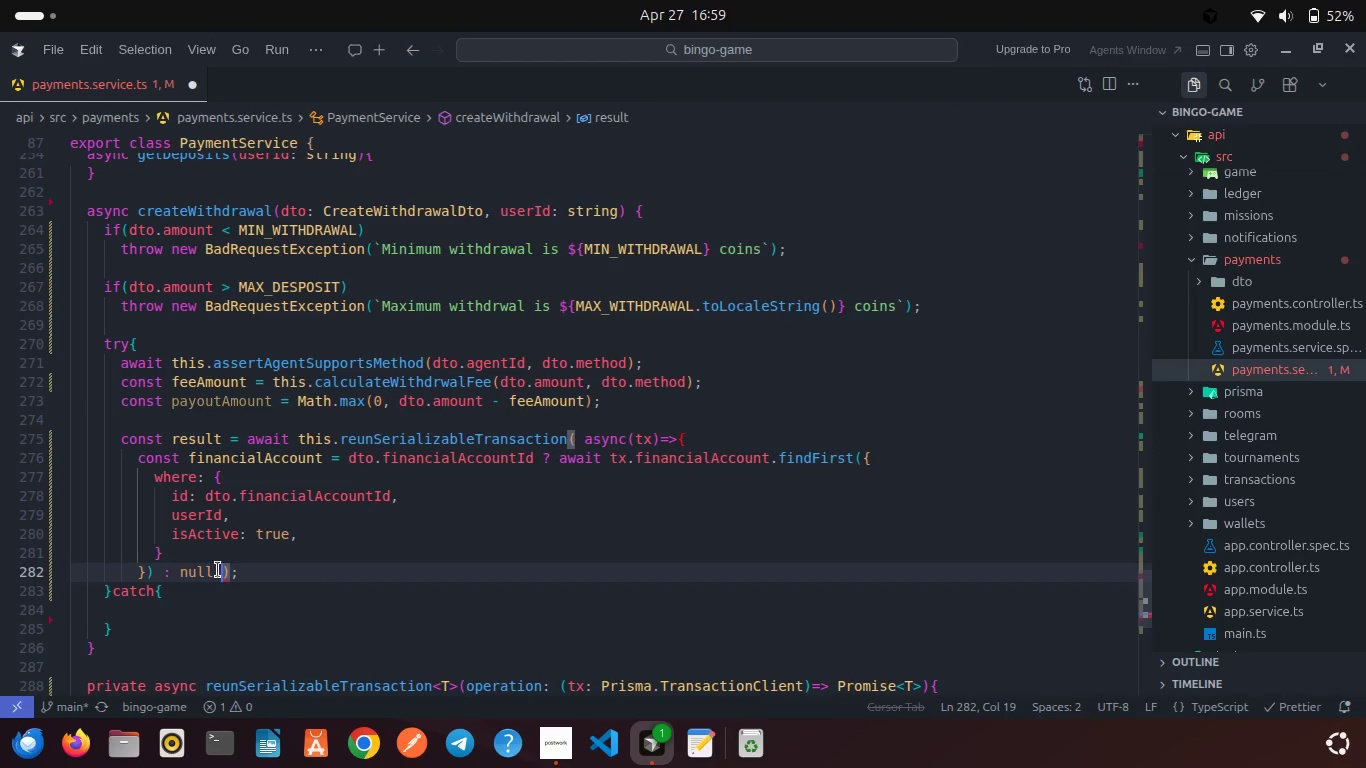 
key(Shift+ShiftRight)
 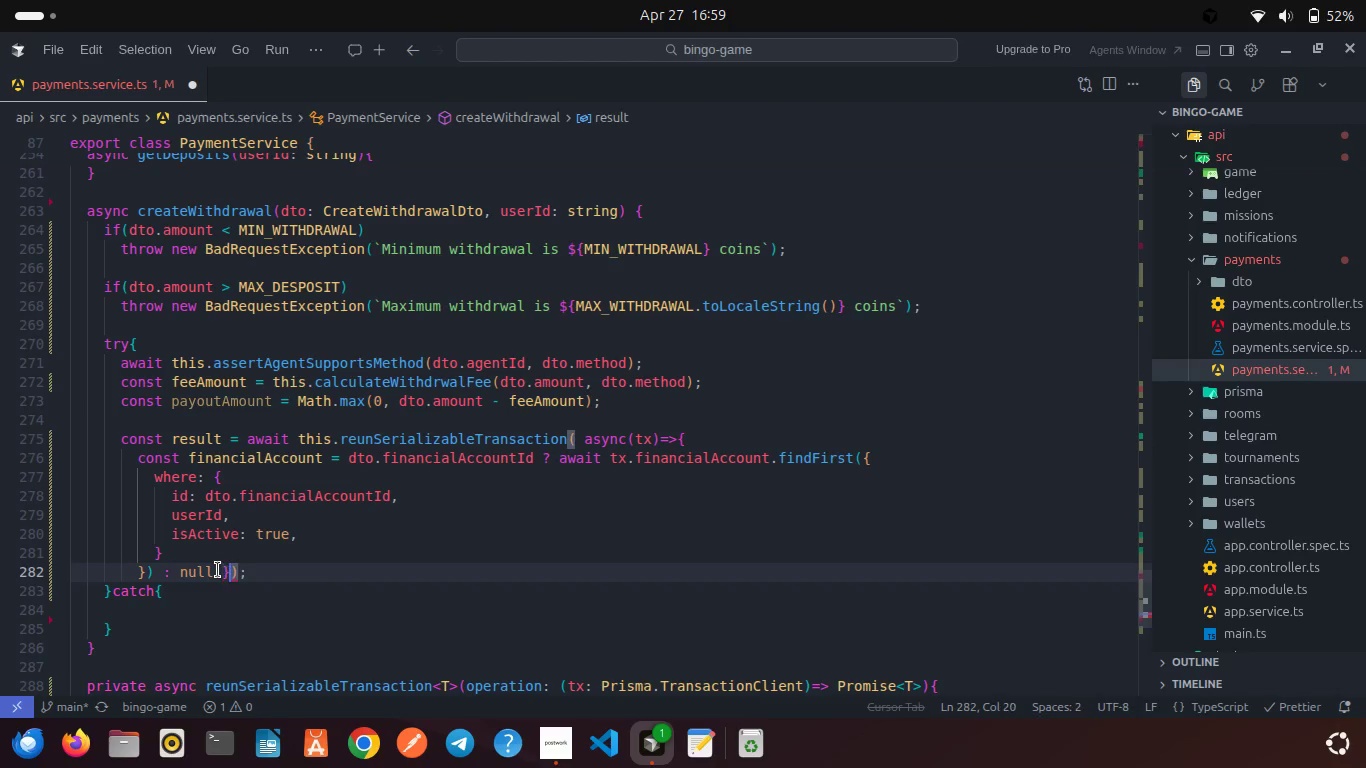 
key(Shift+BracketRight)
 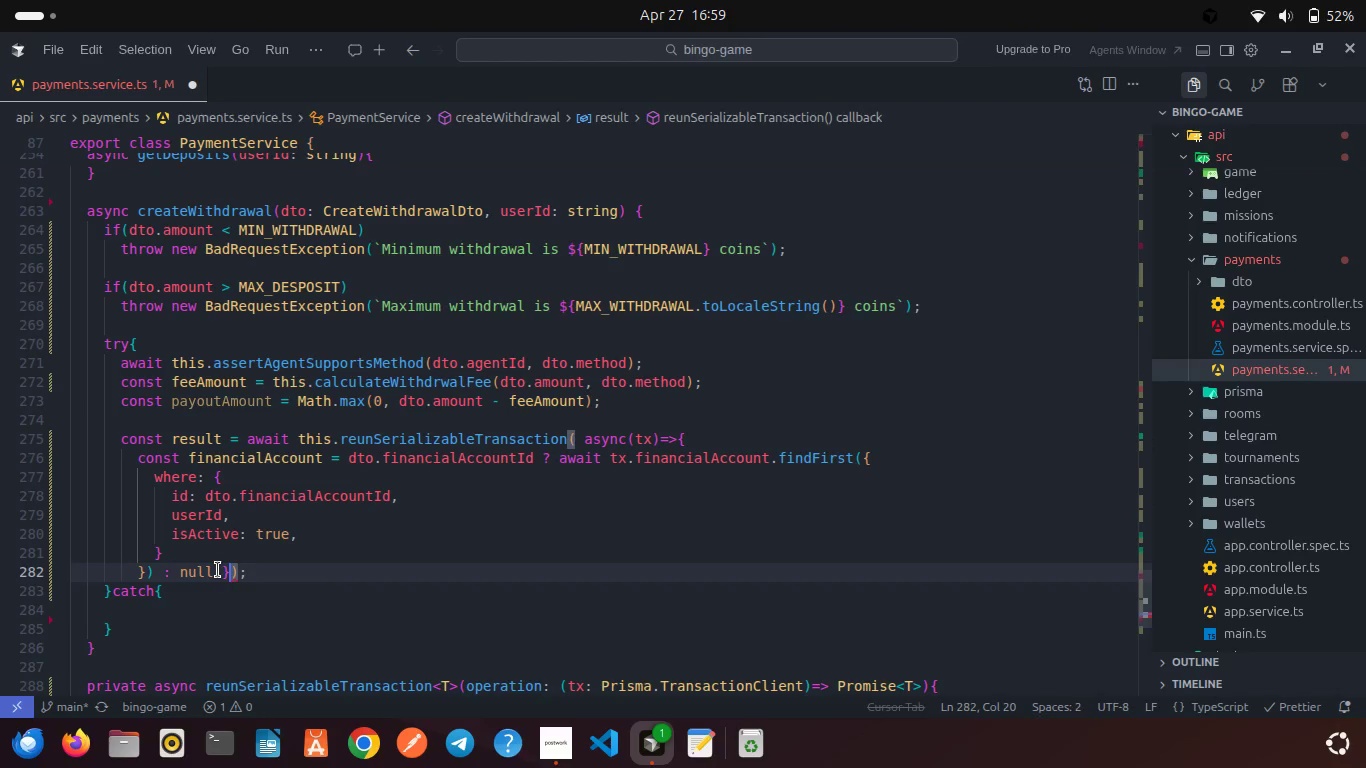 
key(Control+S)
 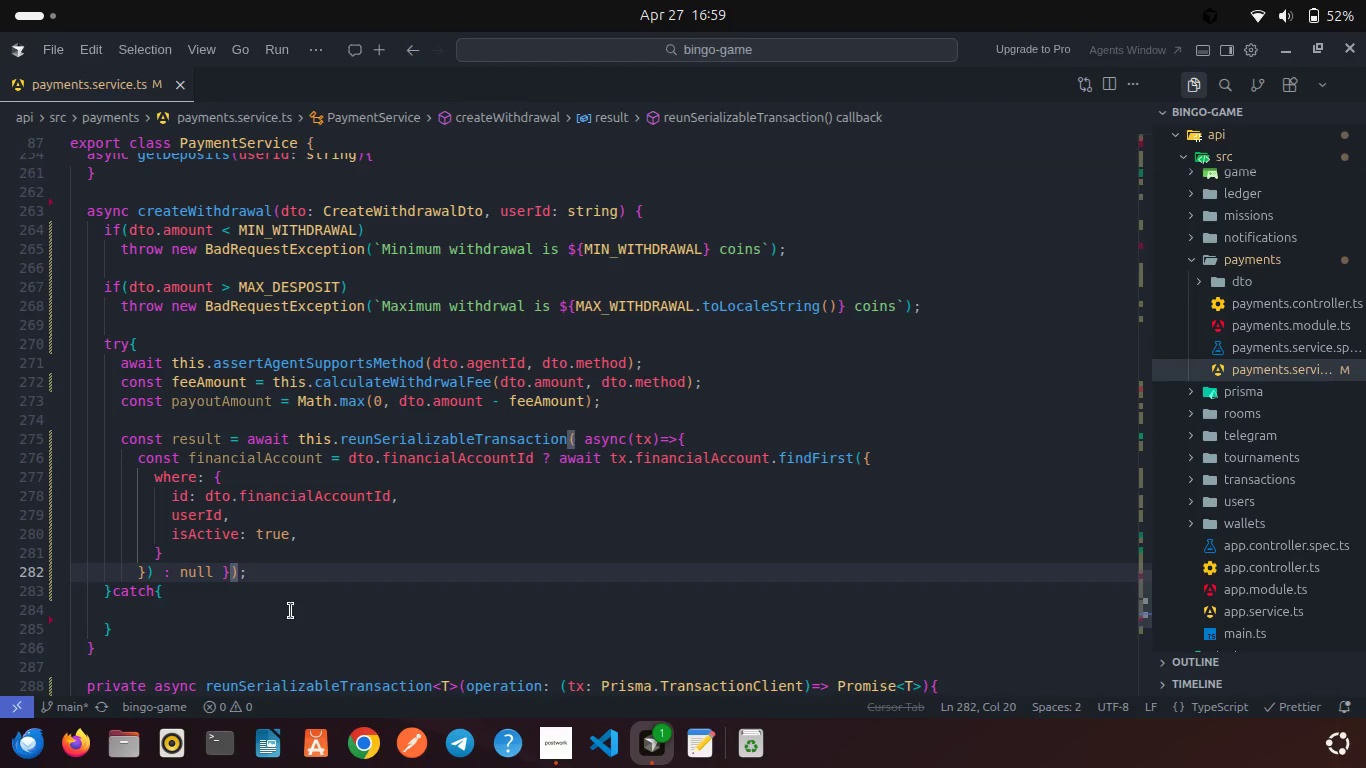 
left_click([291, 611])
 